 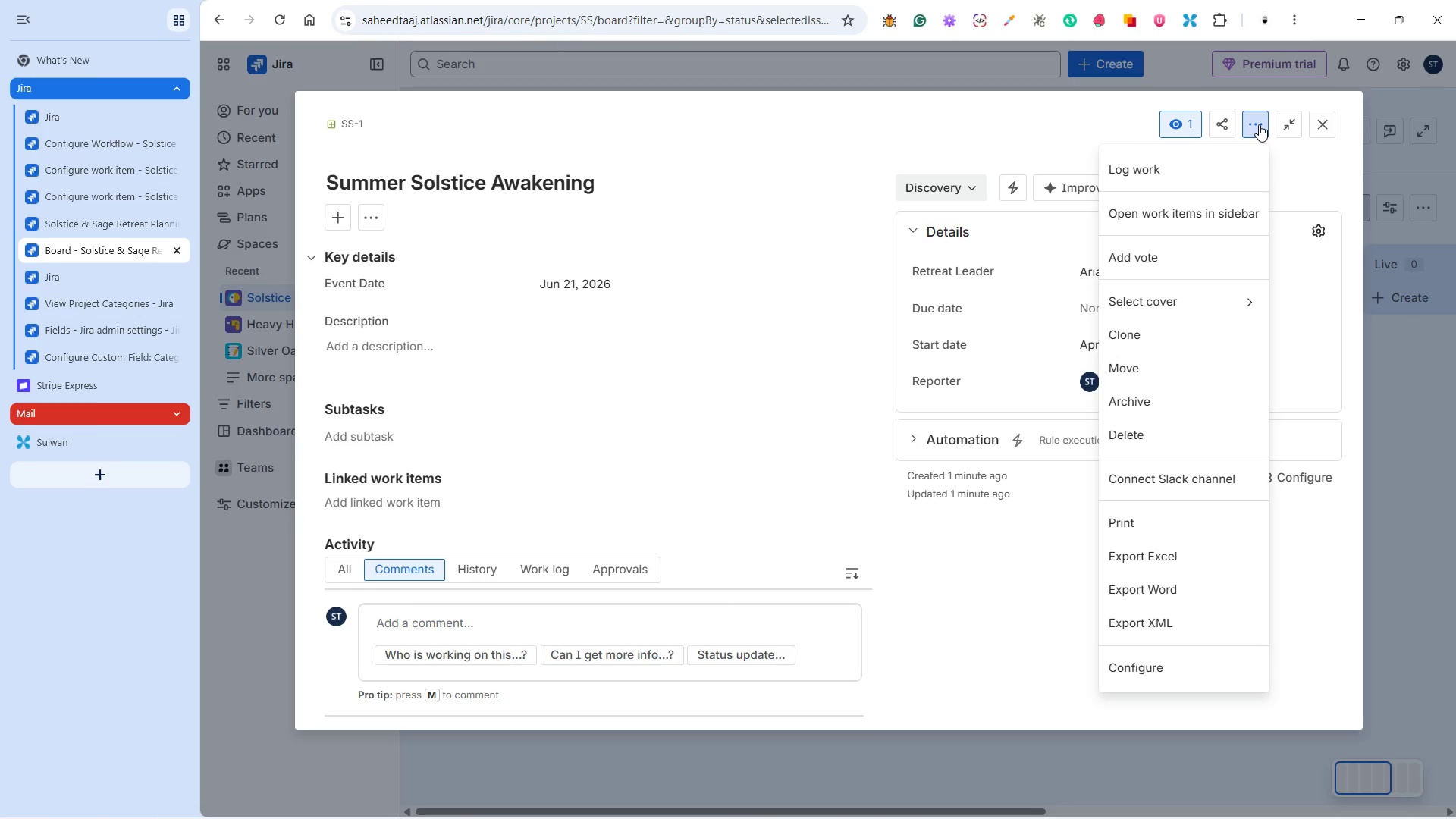 
left_click([1045, 581])
 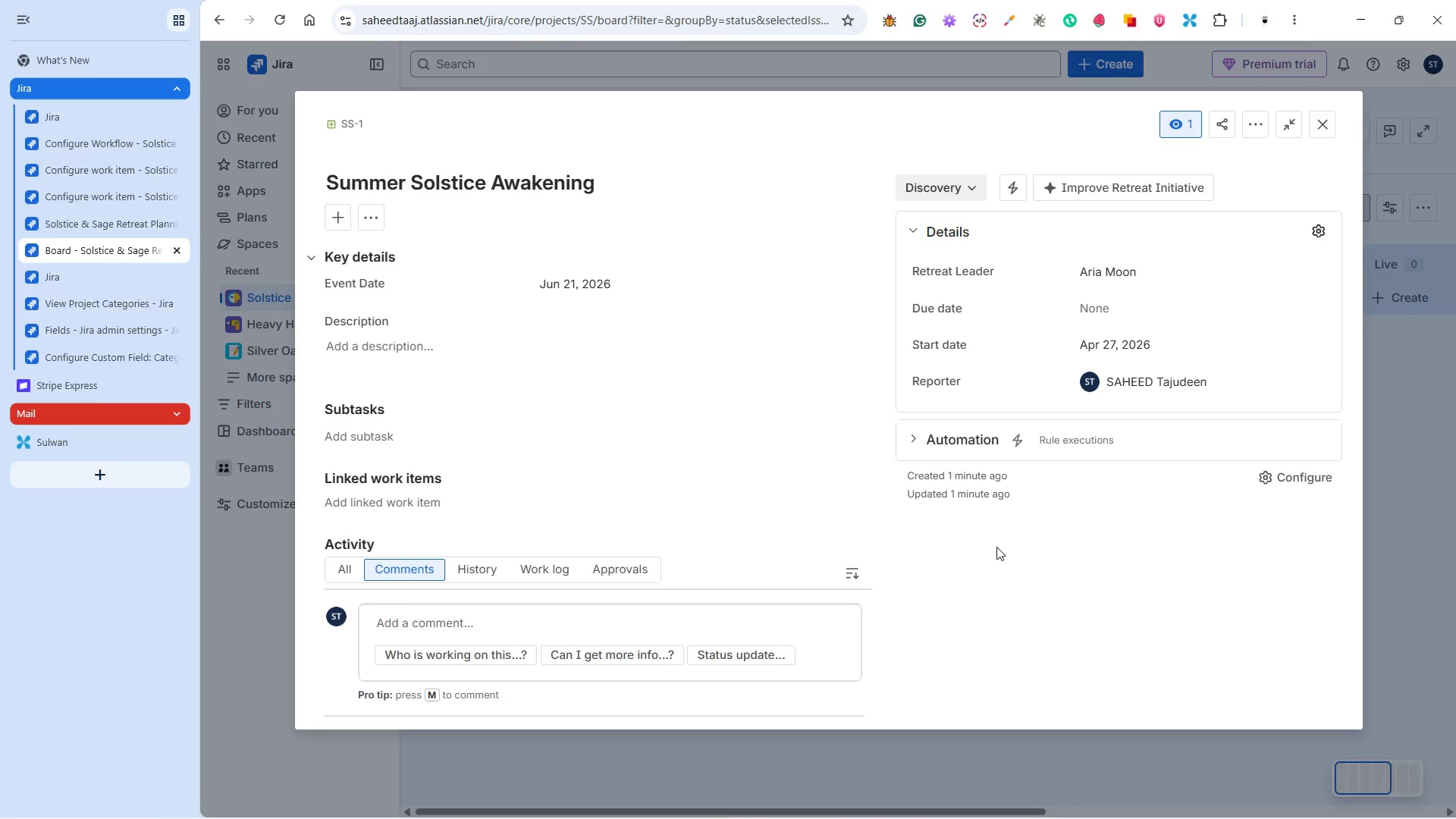 
wait(54.06)
 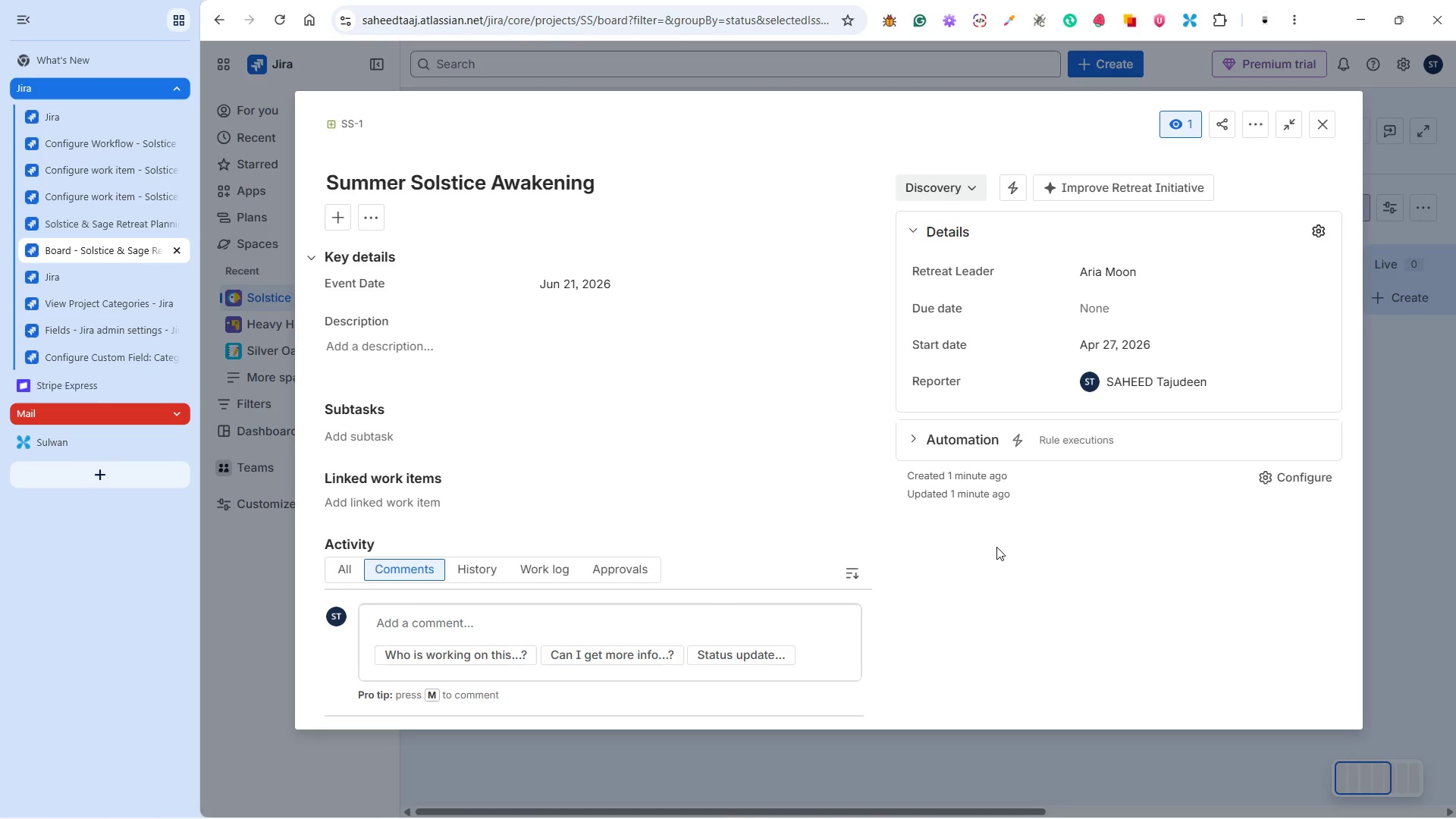 
left_click([1326, 127])
 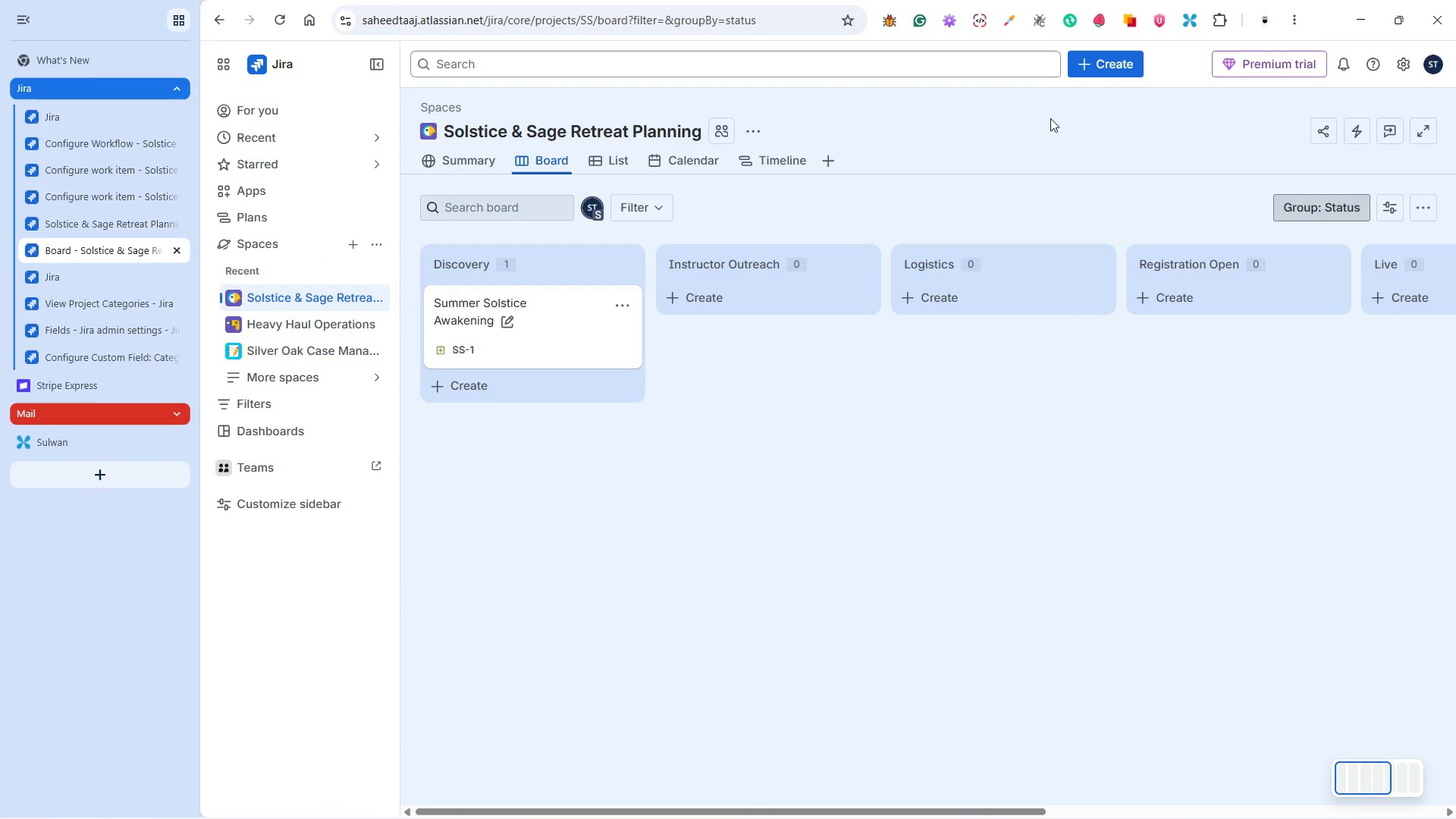 
left_click([1098, 63])
 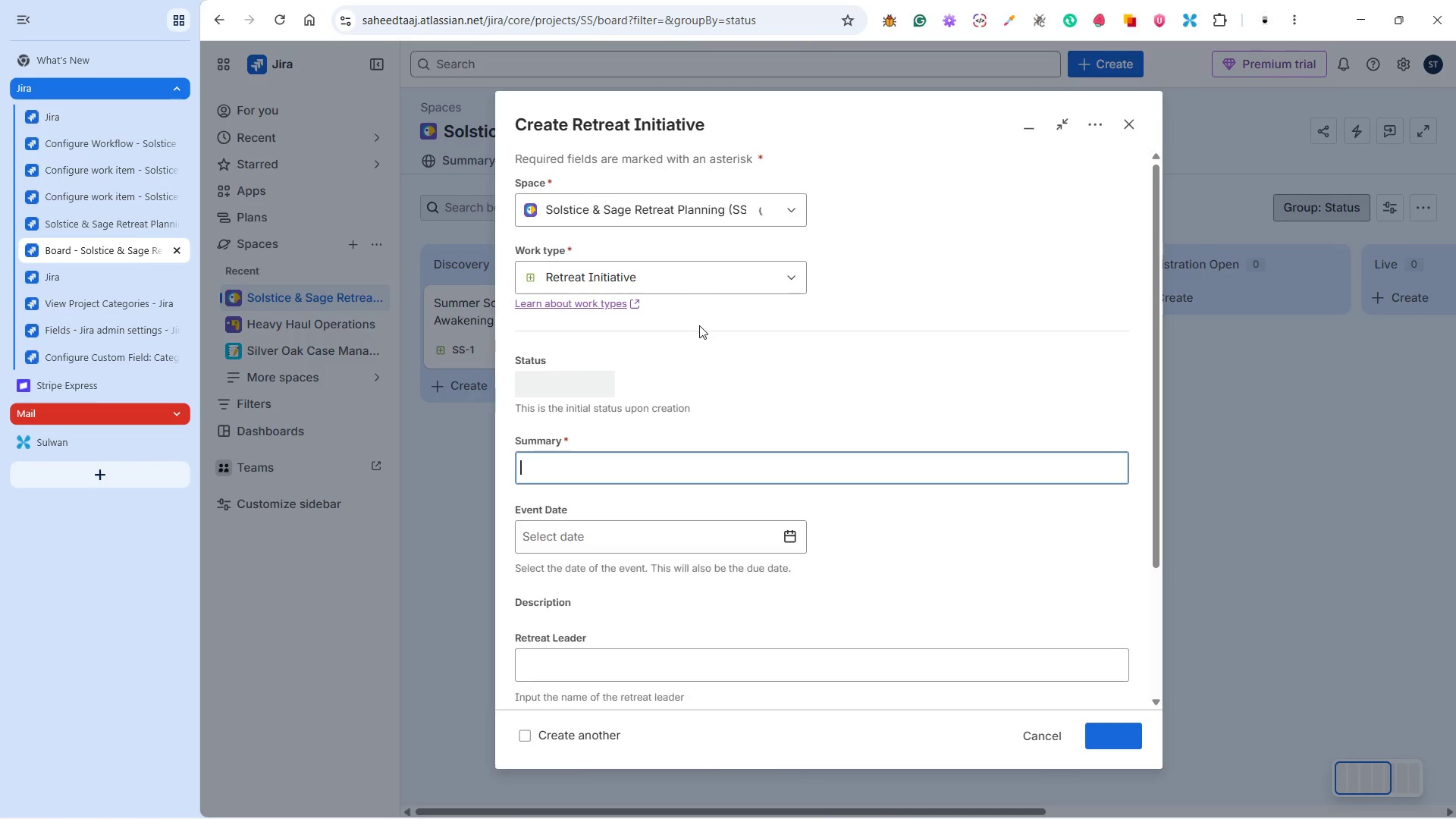 
left_click([701, 281])
 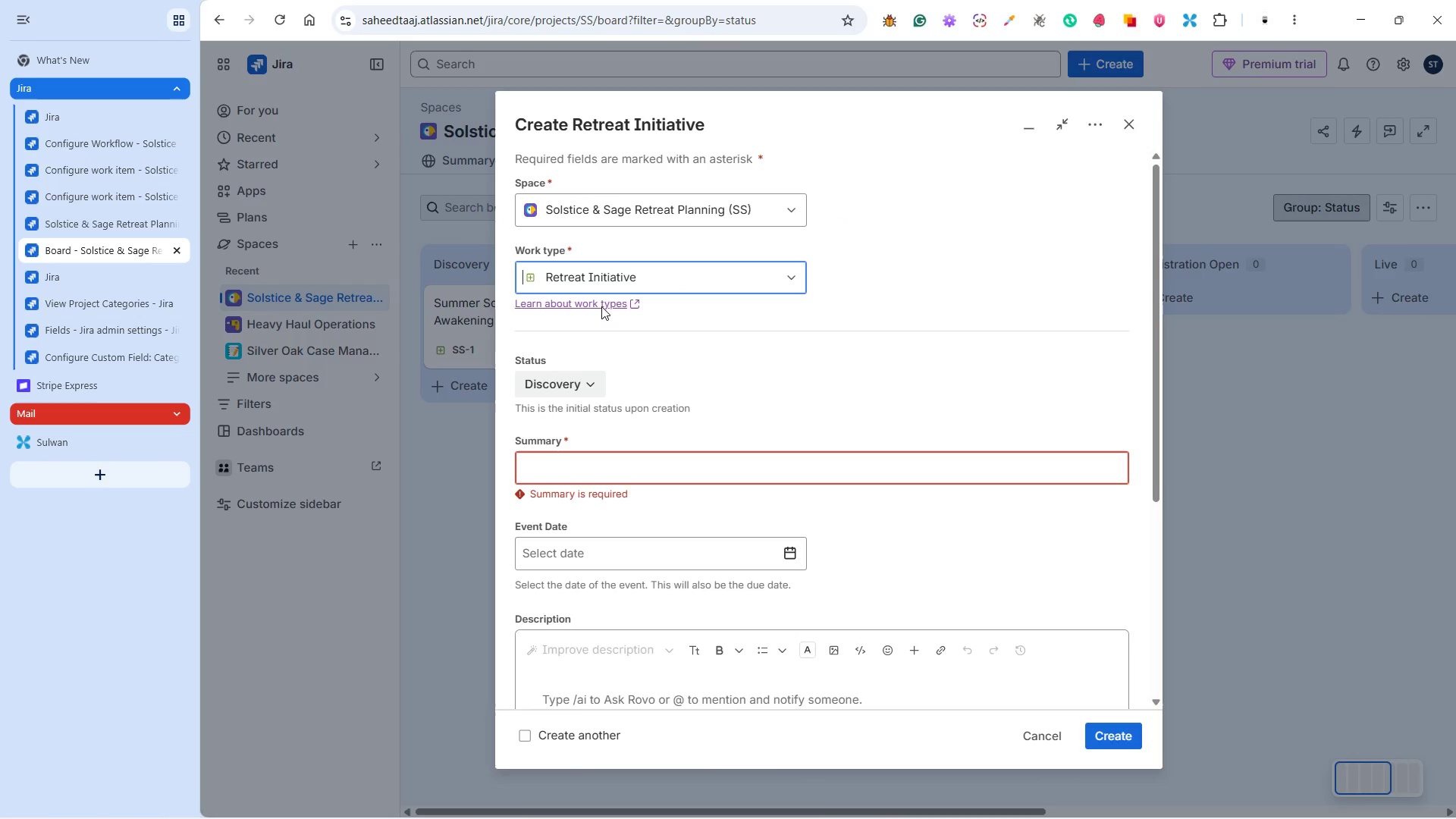 
left_click([599, 279])
 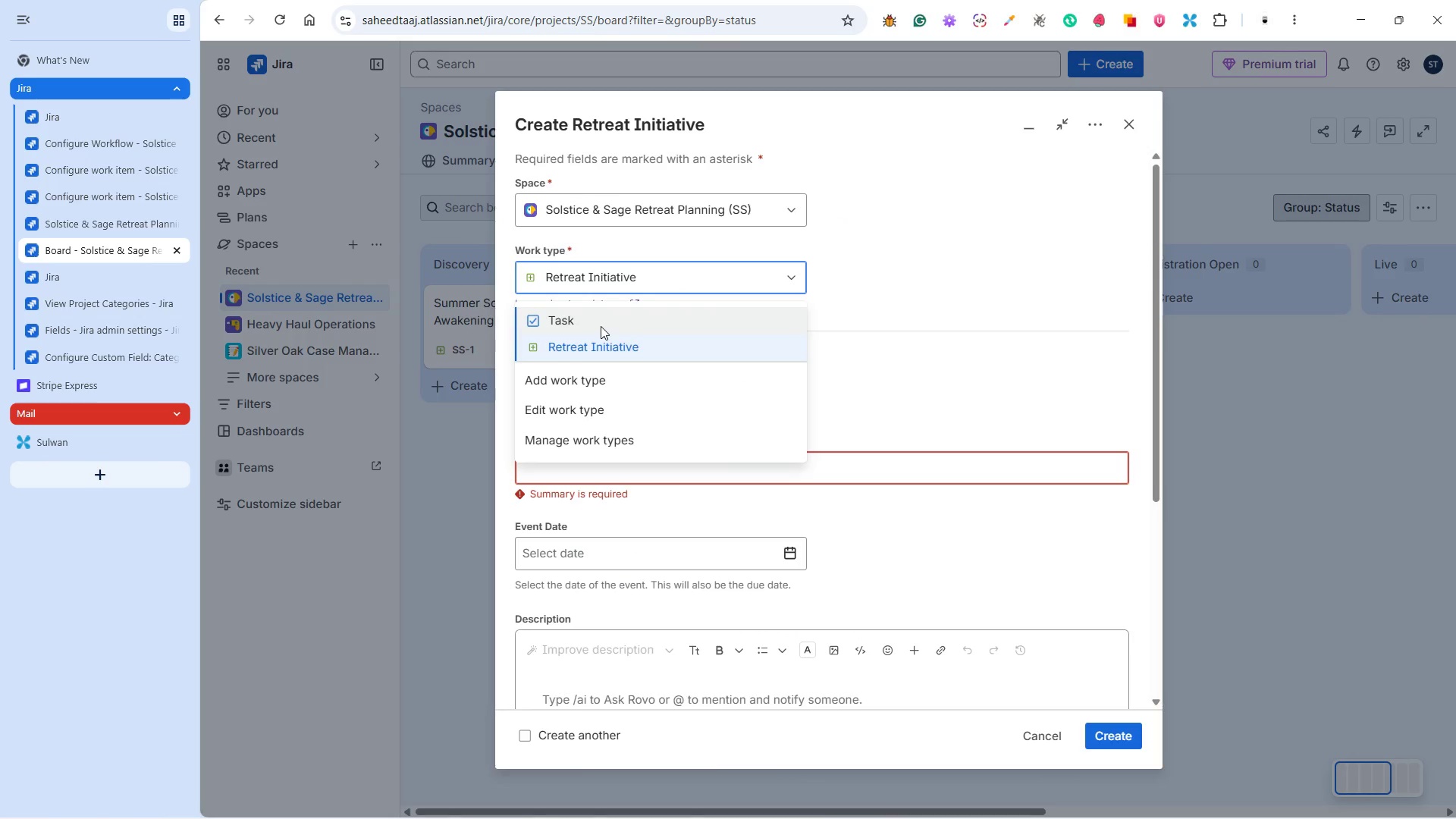 
left_click([599, 325])
 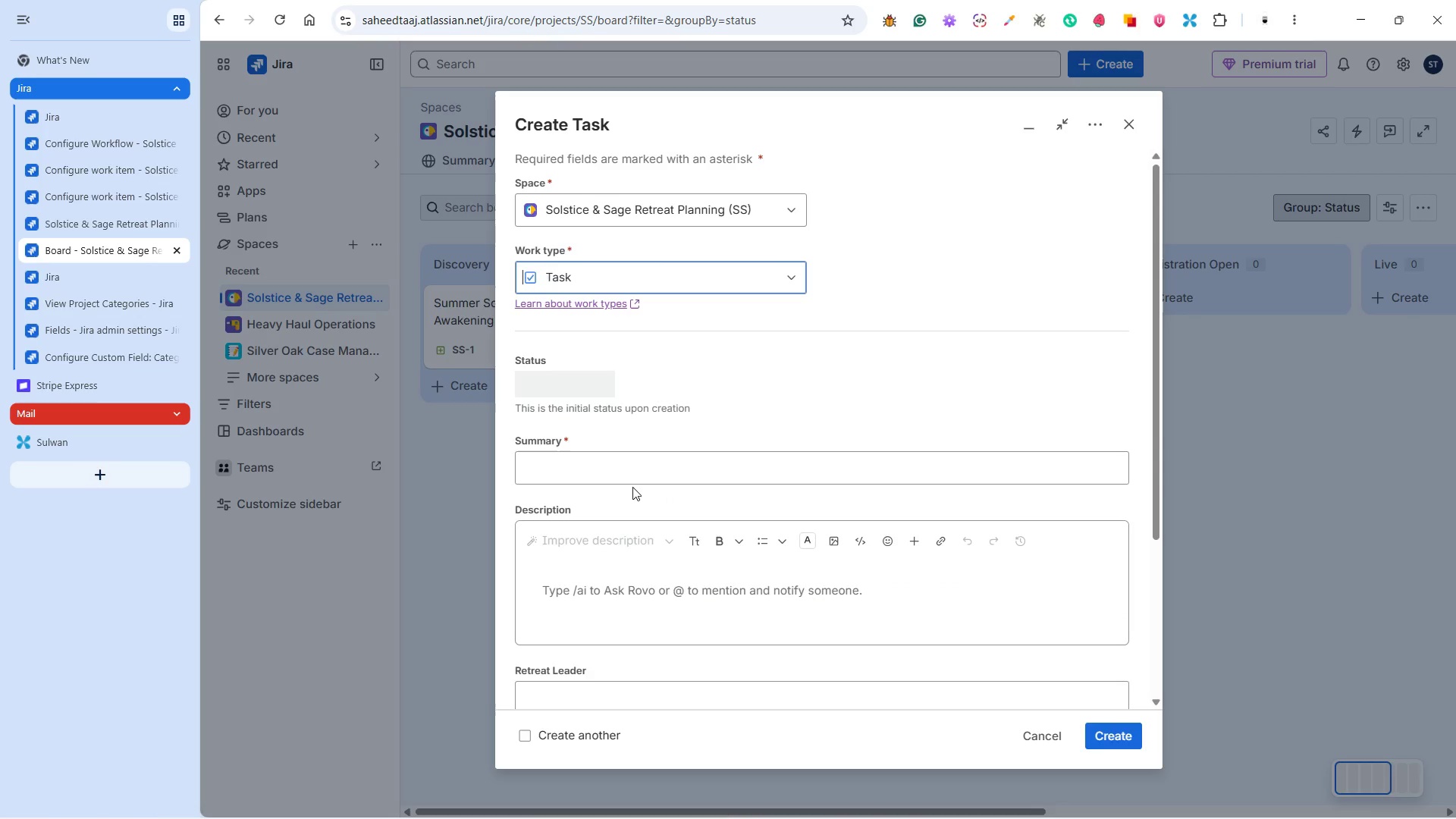 
scroll: coordinate [613, 484], scroll_direction: down, amount: 8.0
 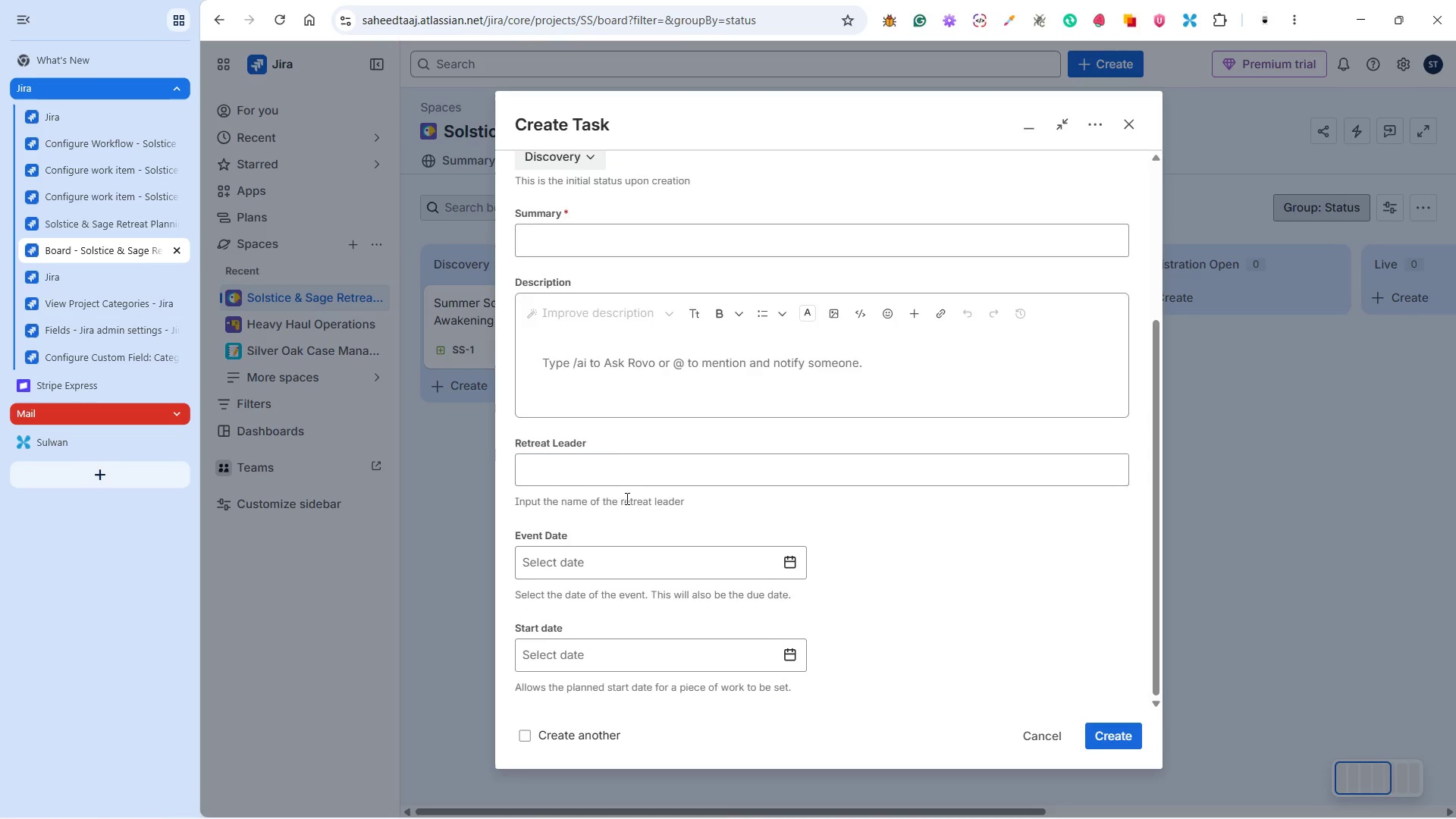 
scroll: coordinate [626, 498], scroll_direction: up, amount: 3.0
 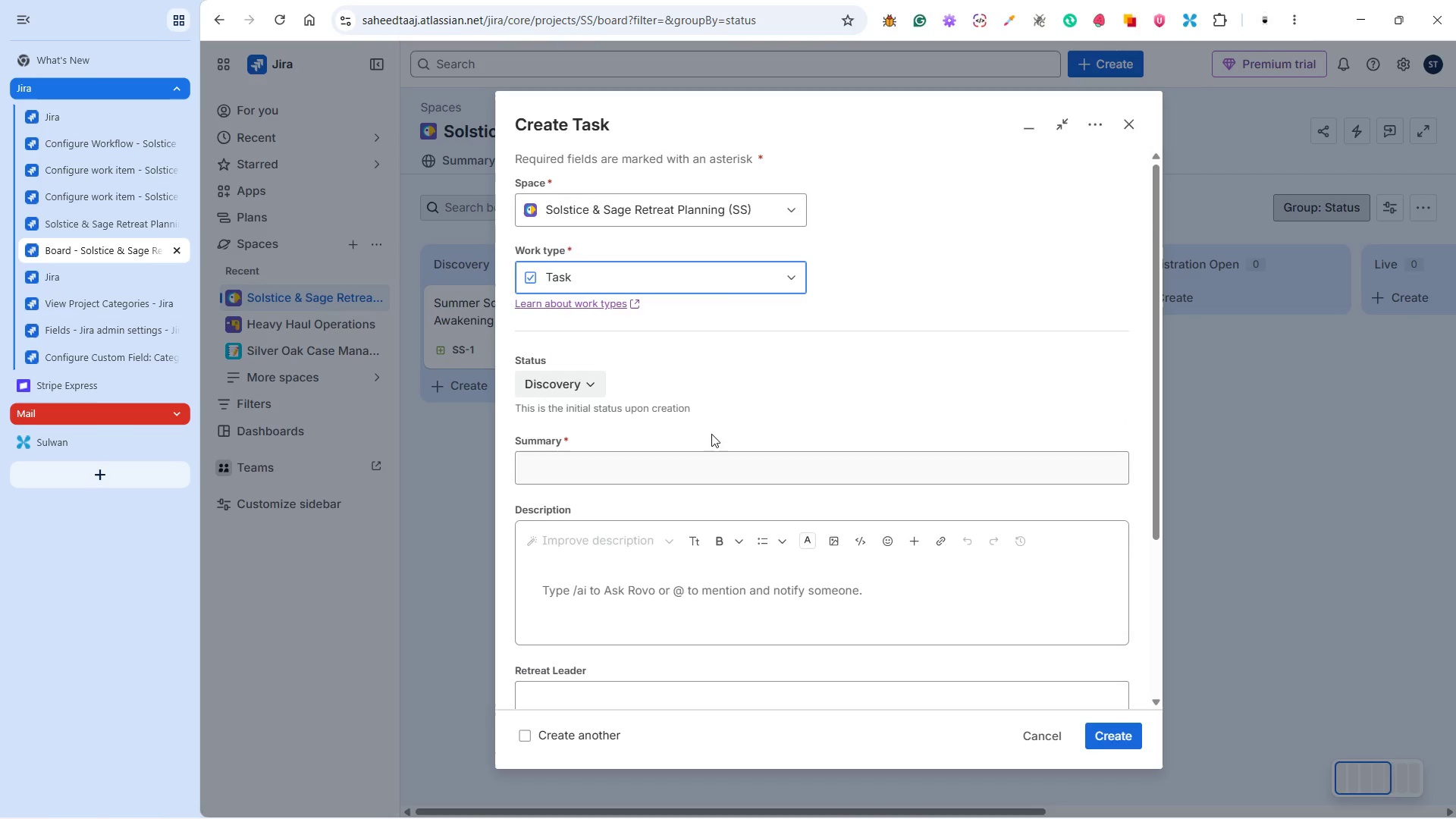 
left_click([742, 411])
 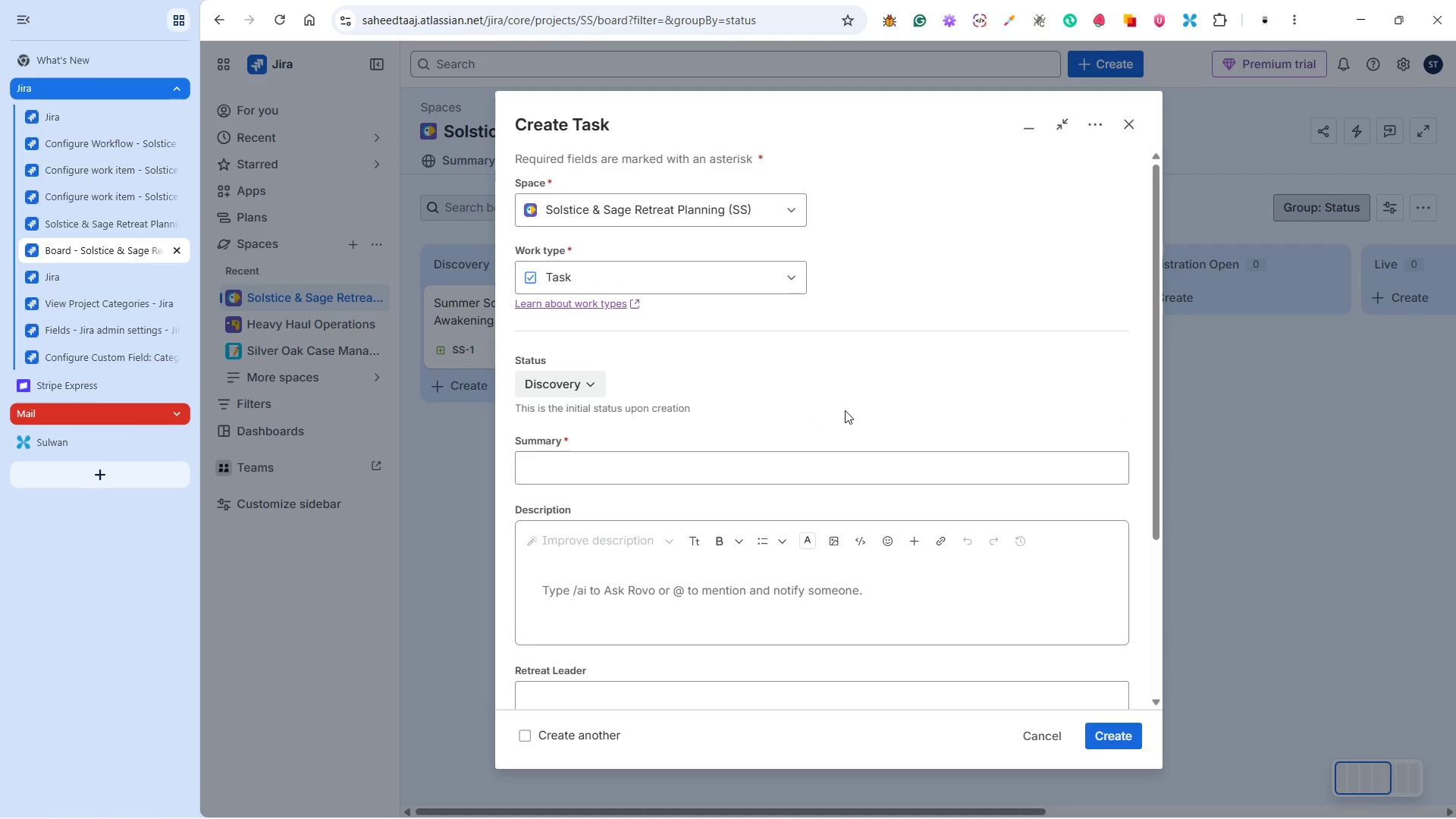 
scroll: coordinate [848, 410], scroll_direction: down, amount: 4.0
 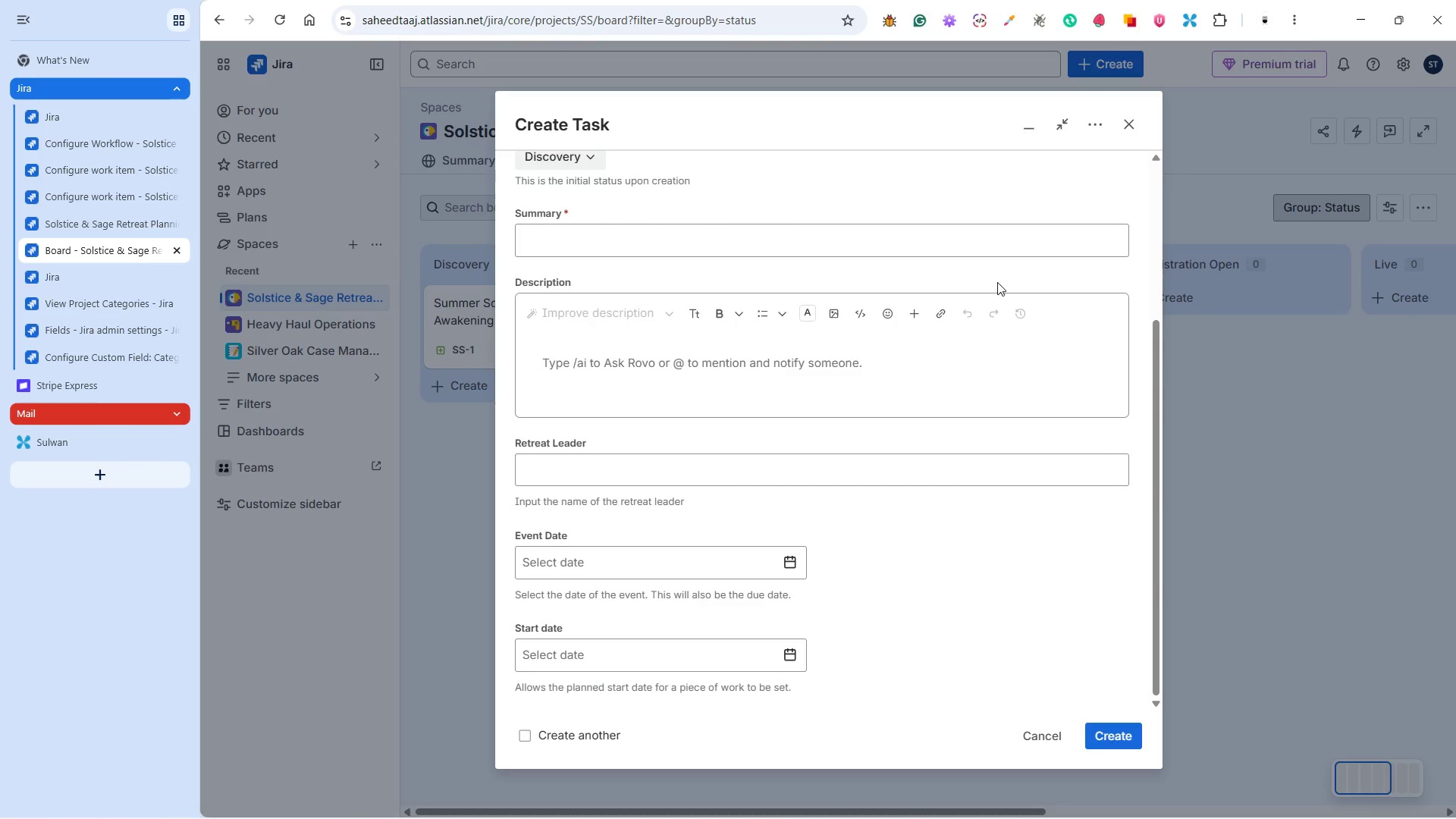 
scroll: coordinate [1001, 300], scroll_direction: up, amount: 2.0
 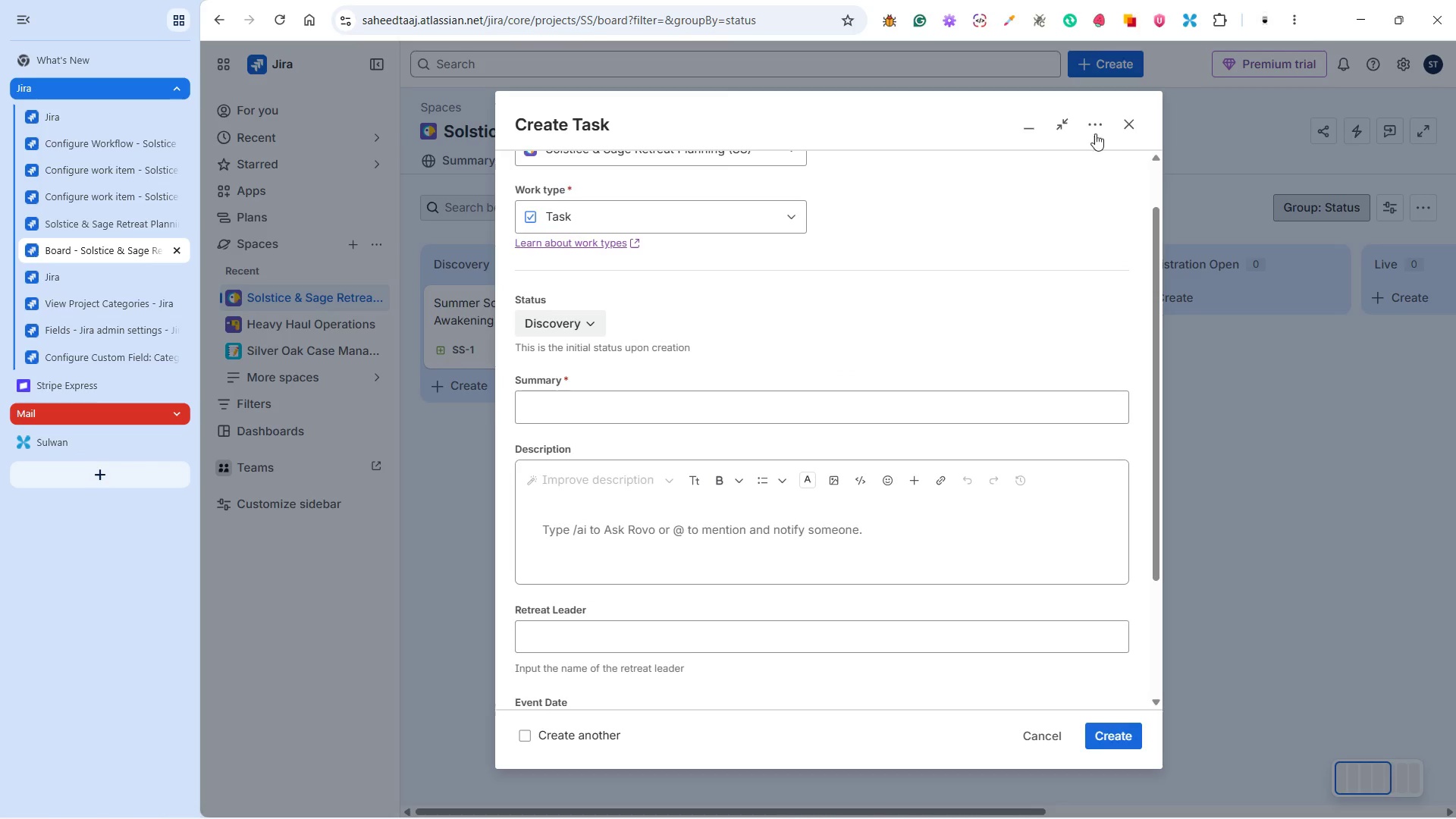 
left_click([1094, 126])
 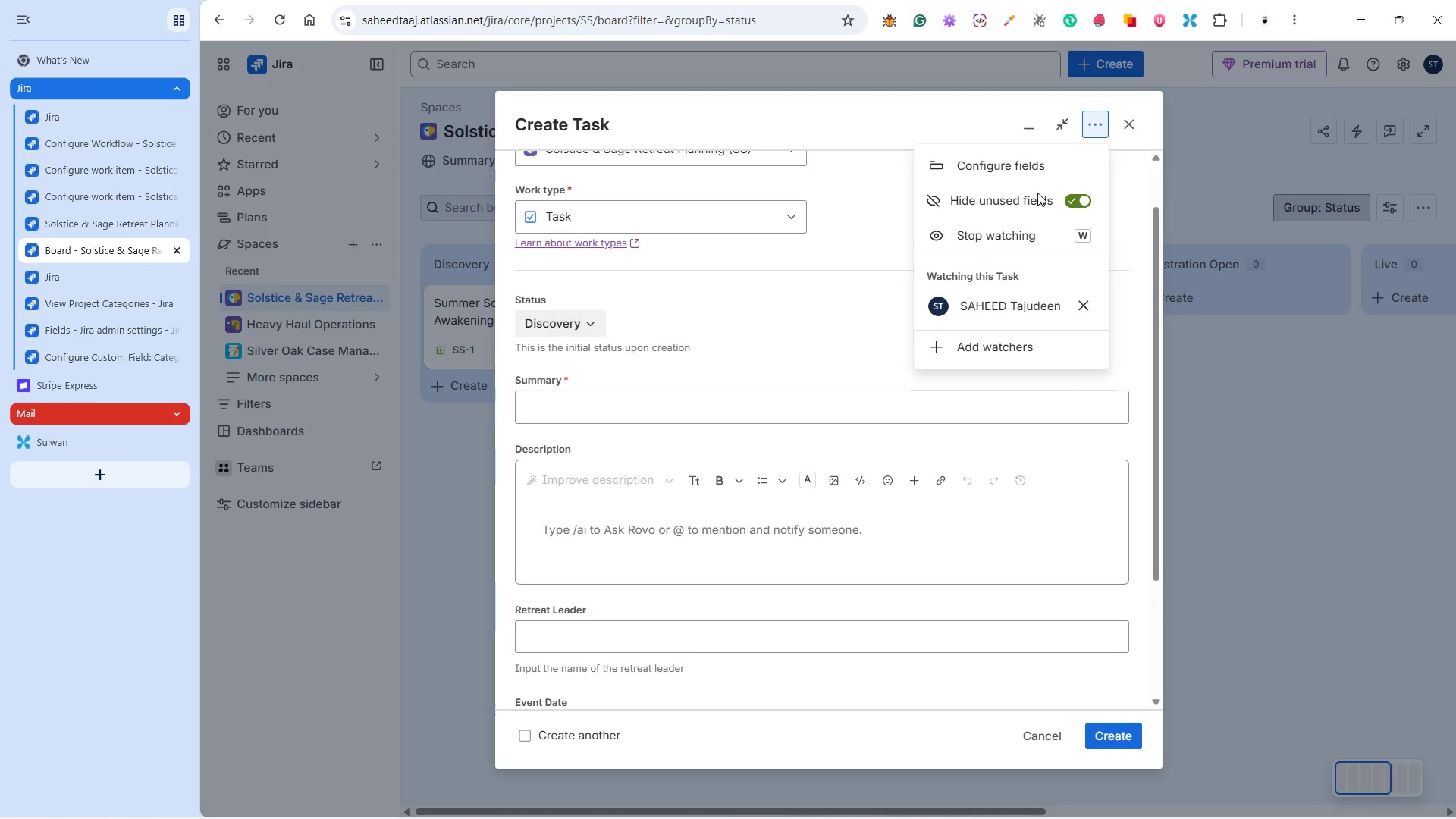 
left_click([1006, 170])
 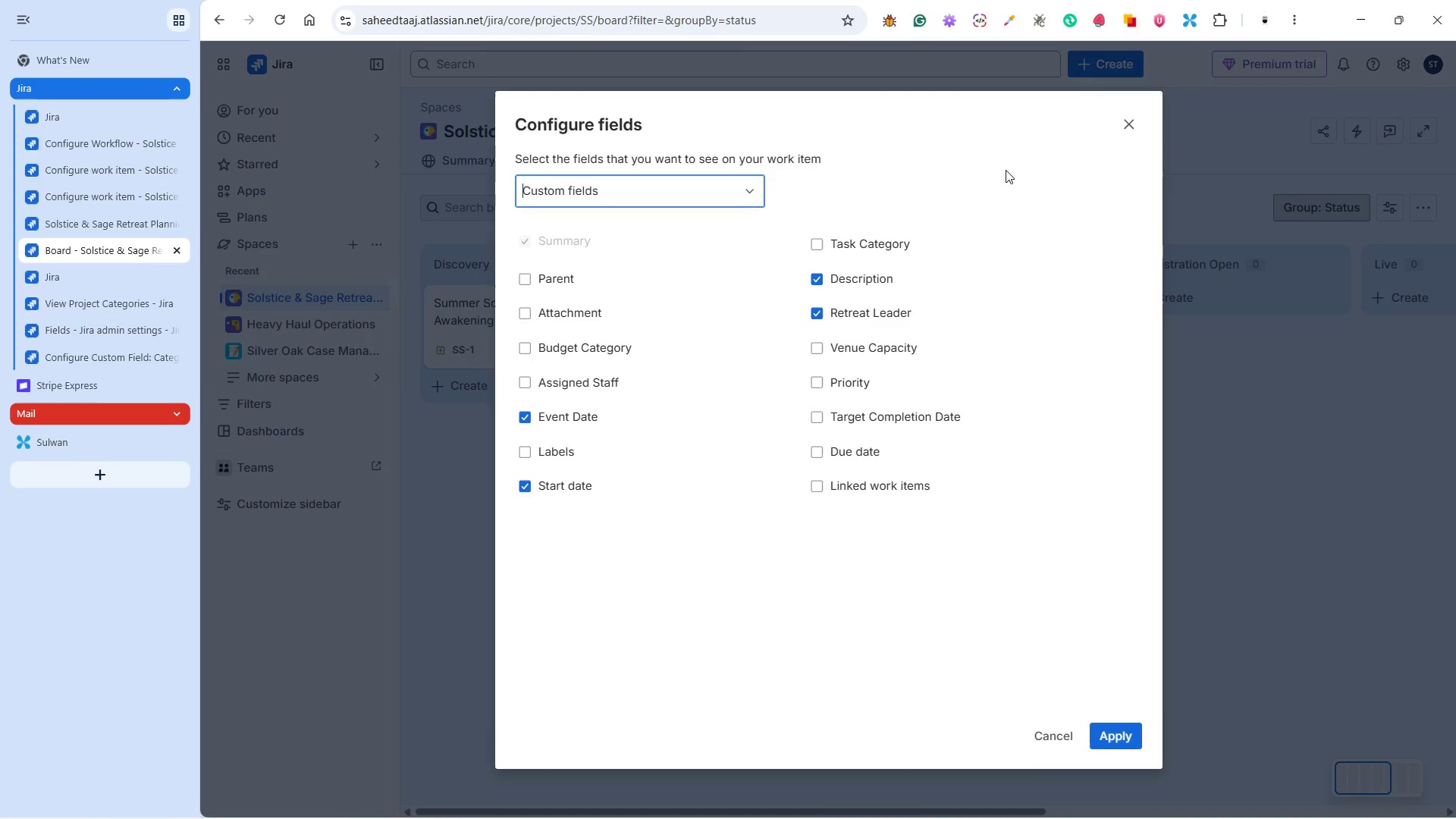 
wait(6.42)
 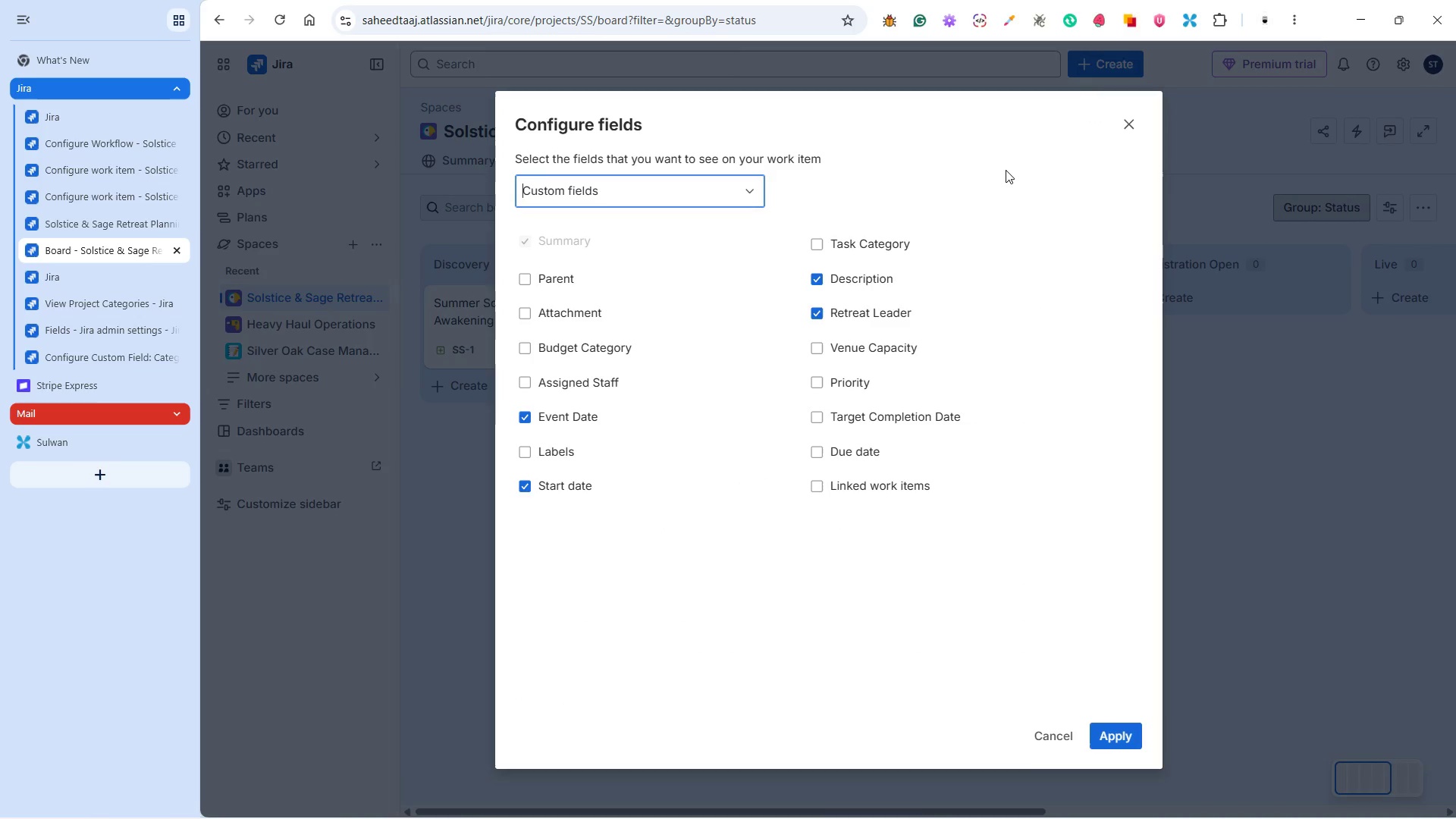 
left_click([814, 244])
 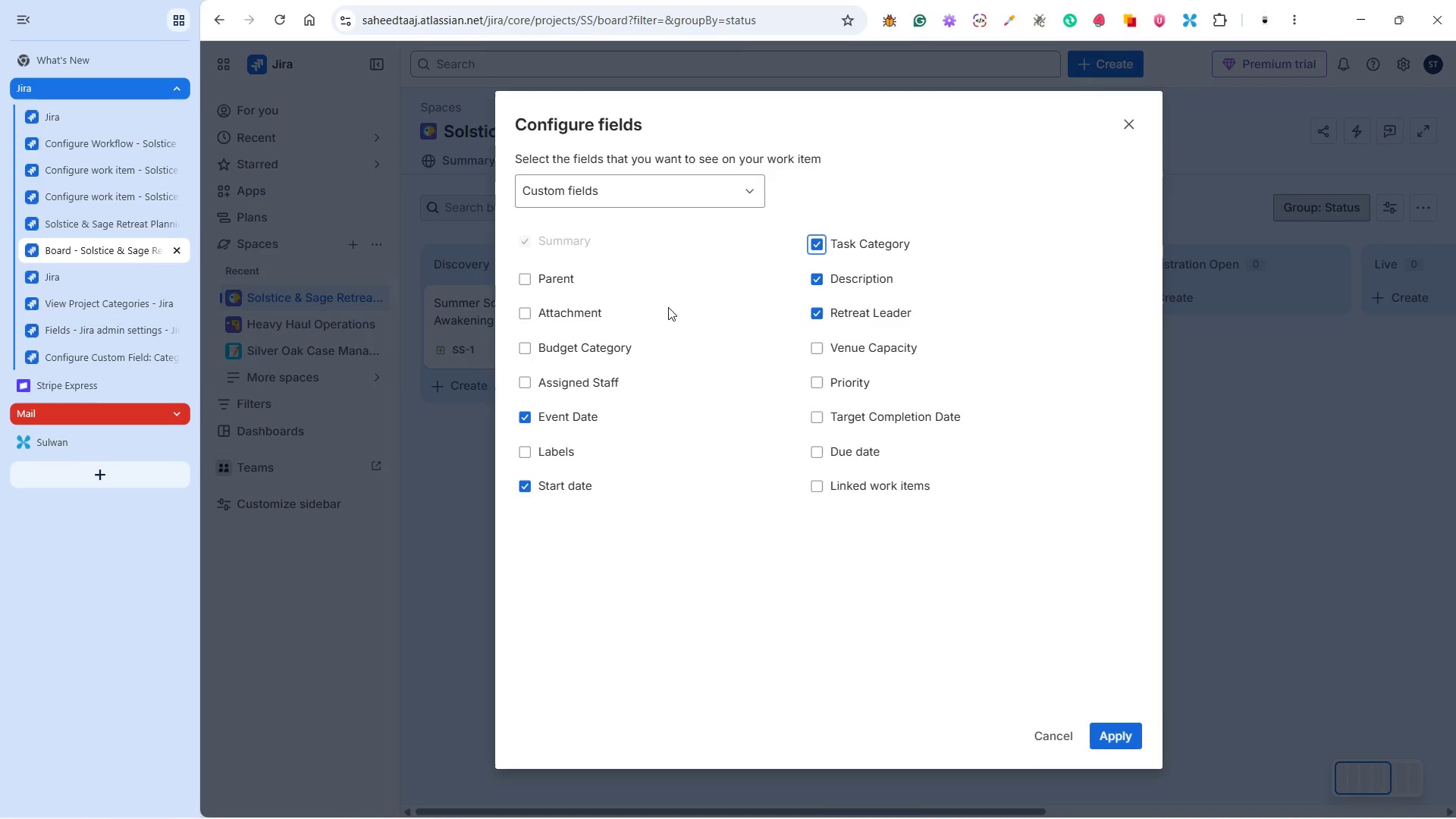 
left_click([564, 282])
 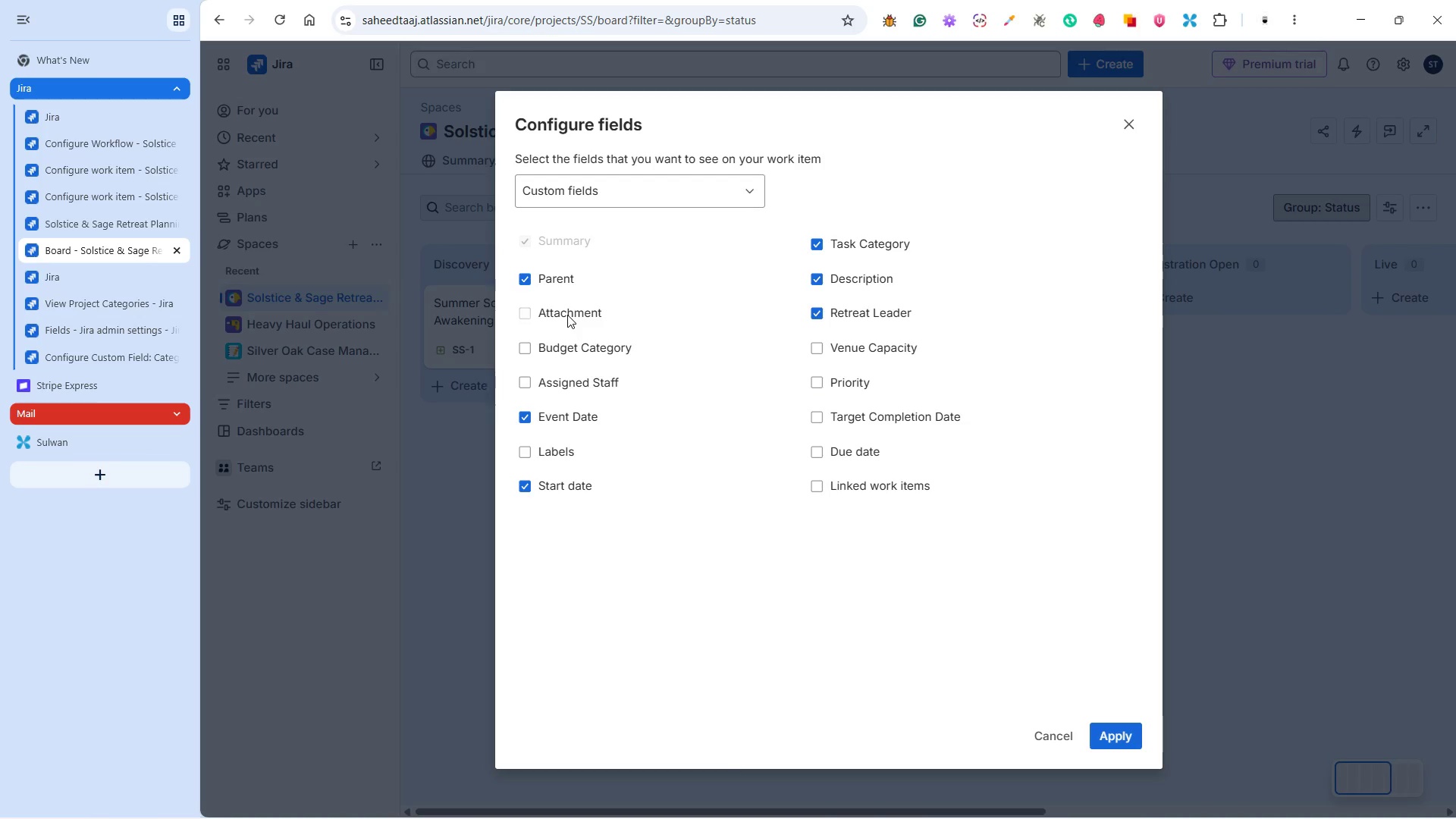 
double_click([567, 315])
 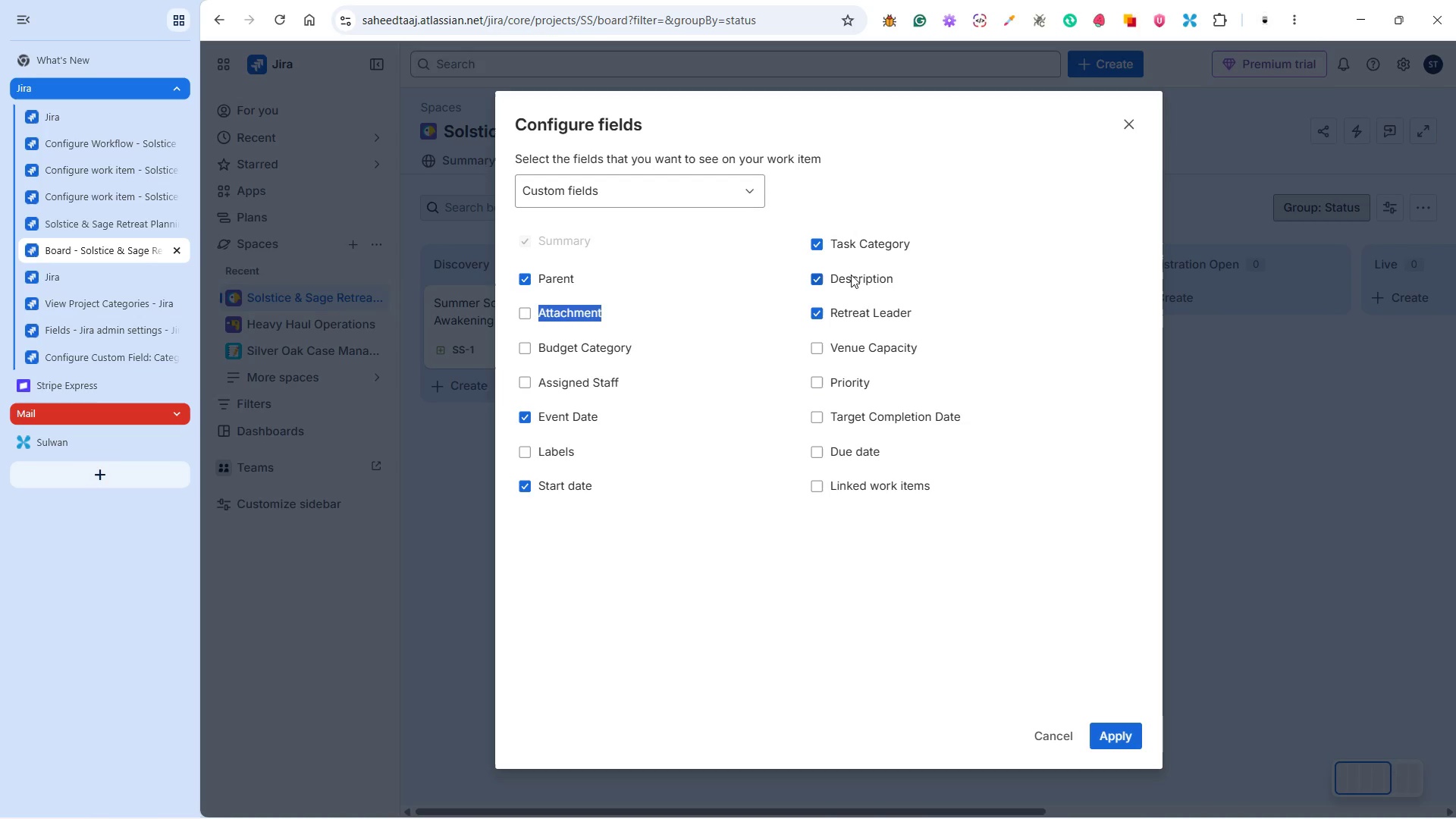 
left_click([851, 275])
 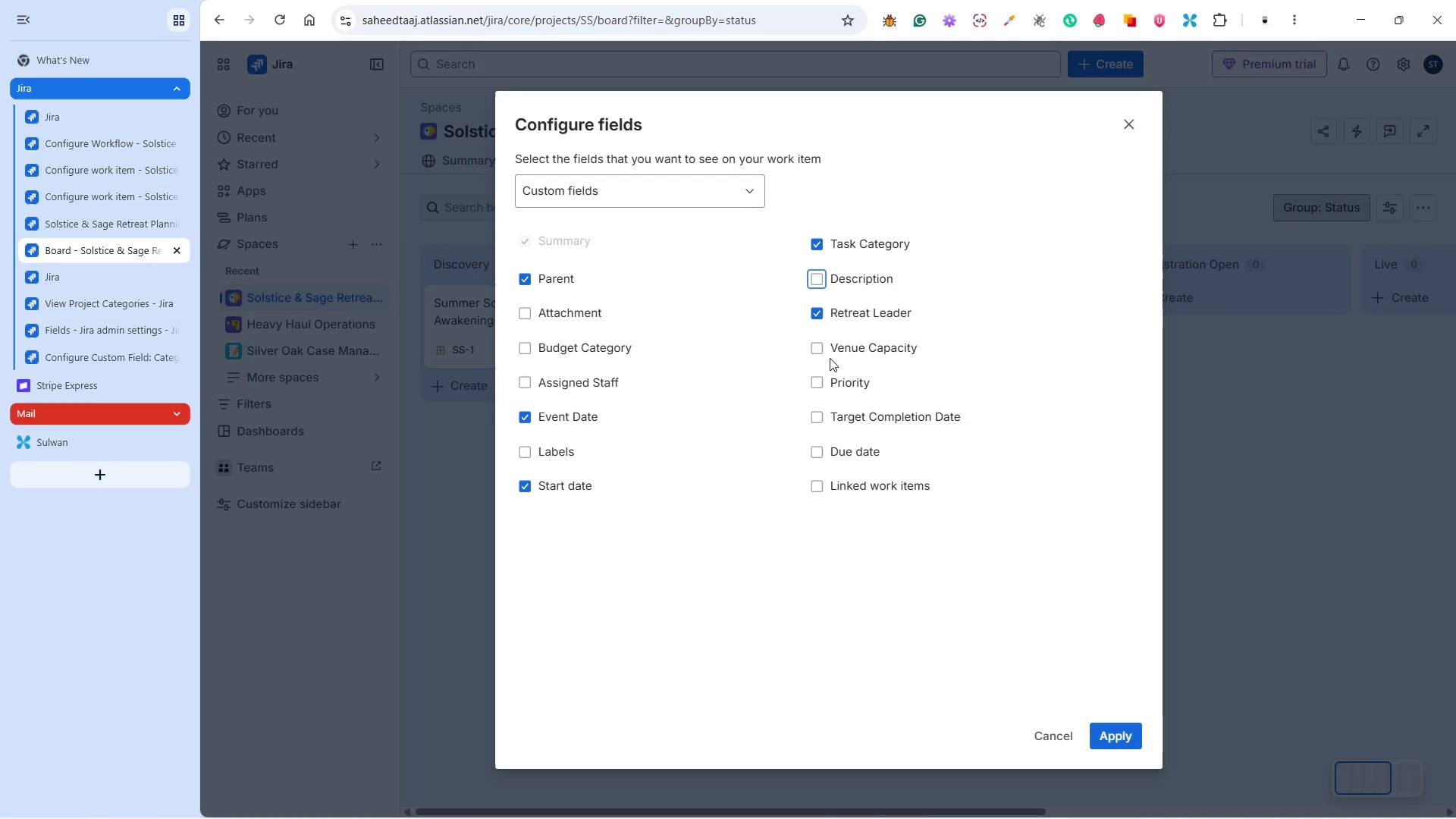 
left_click([830, 358])
 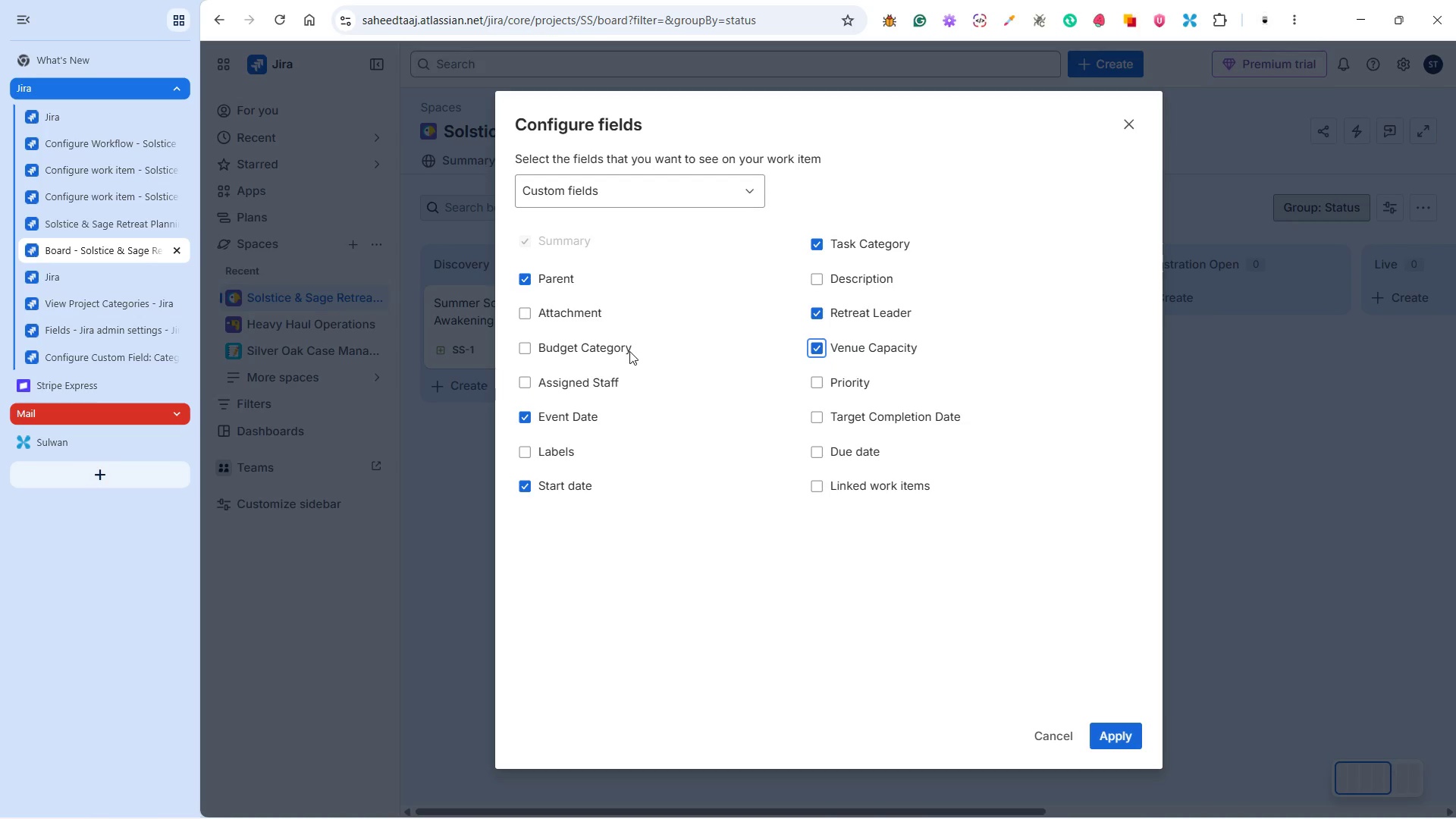 
left_click([622, 347])
 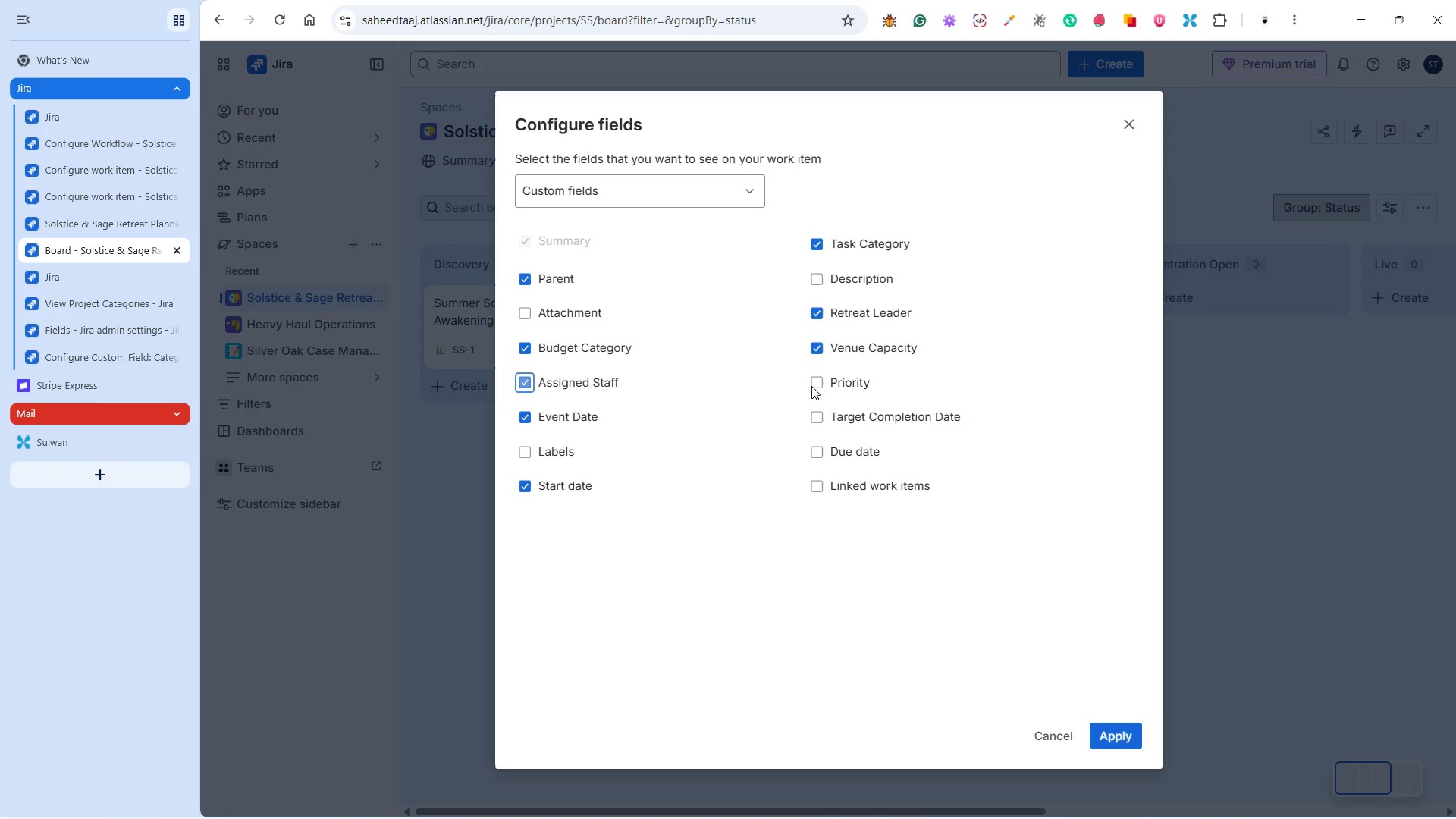 
left_click([823, 378])
 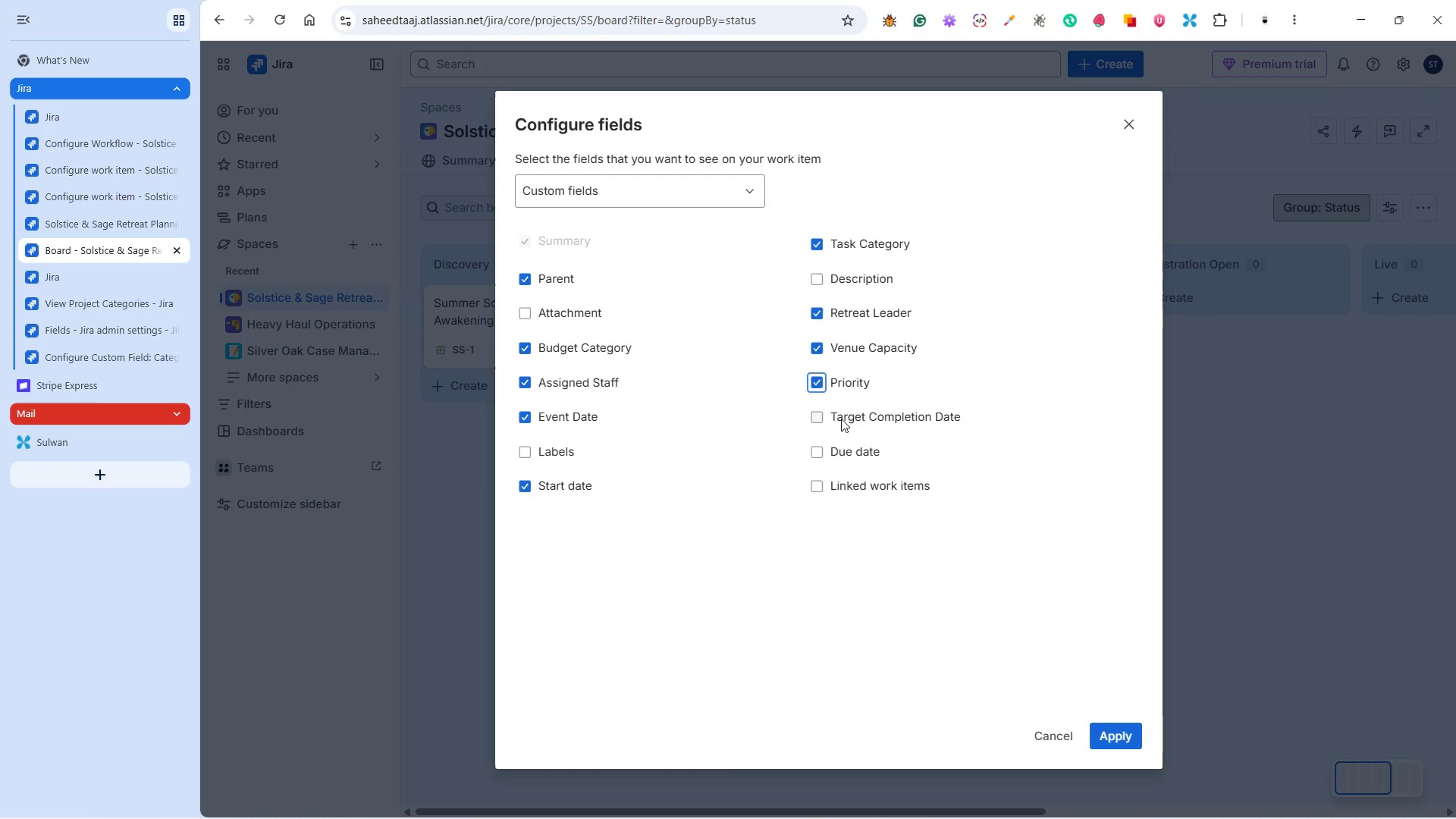 
left_click([841, 417])
 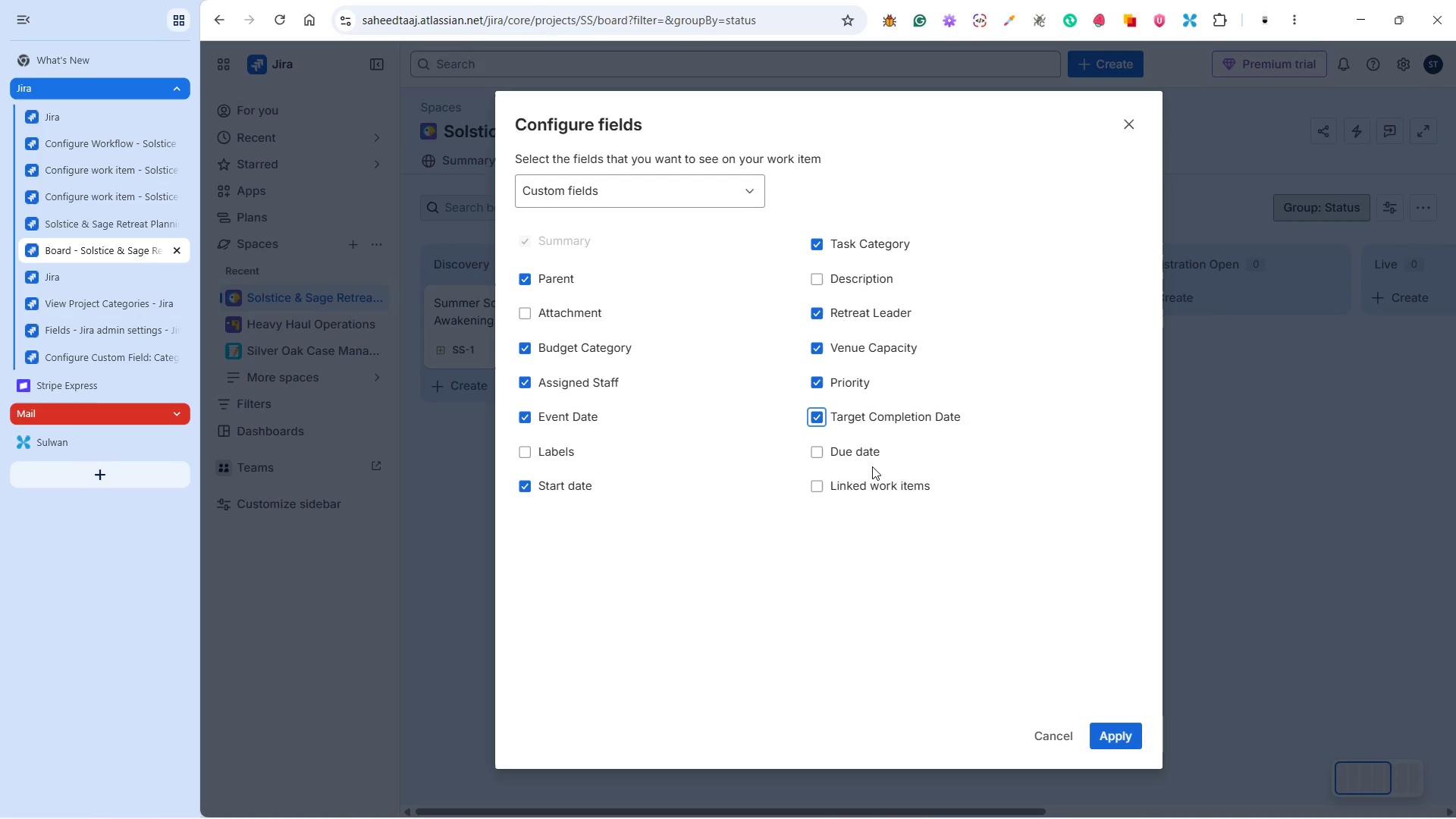 
left_click([868, 450])
 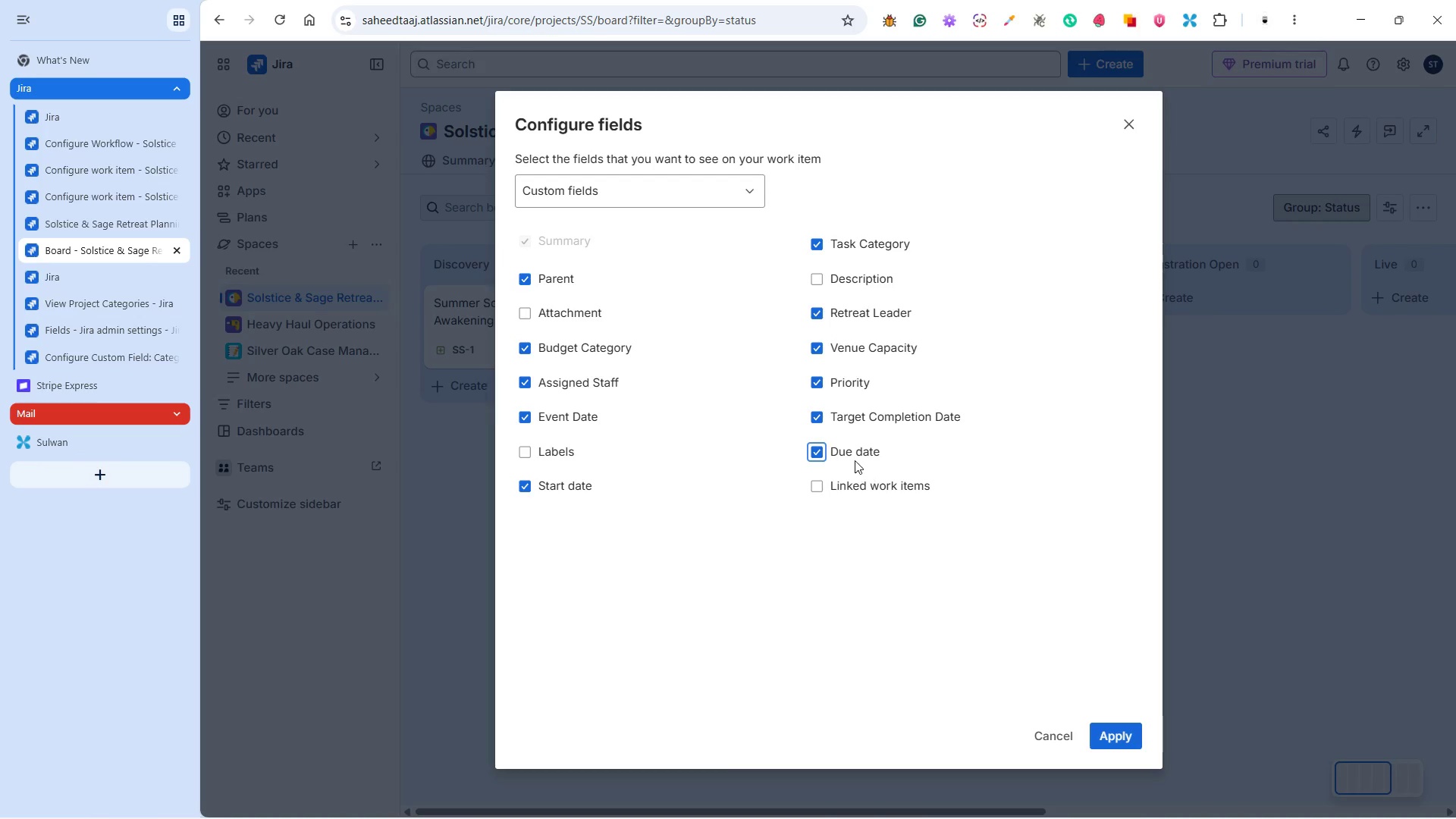 
left_click([848, 453])
 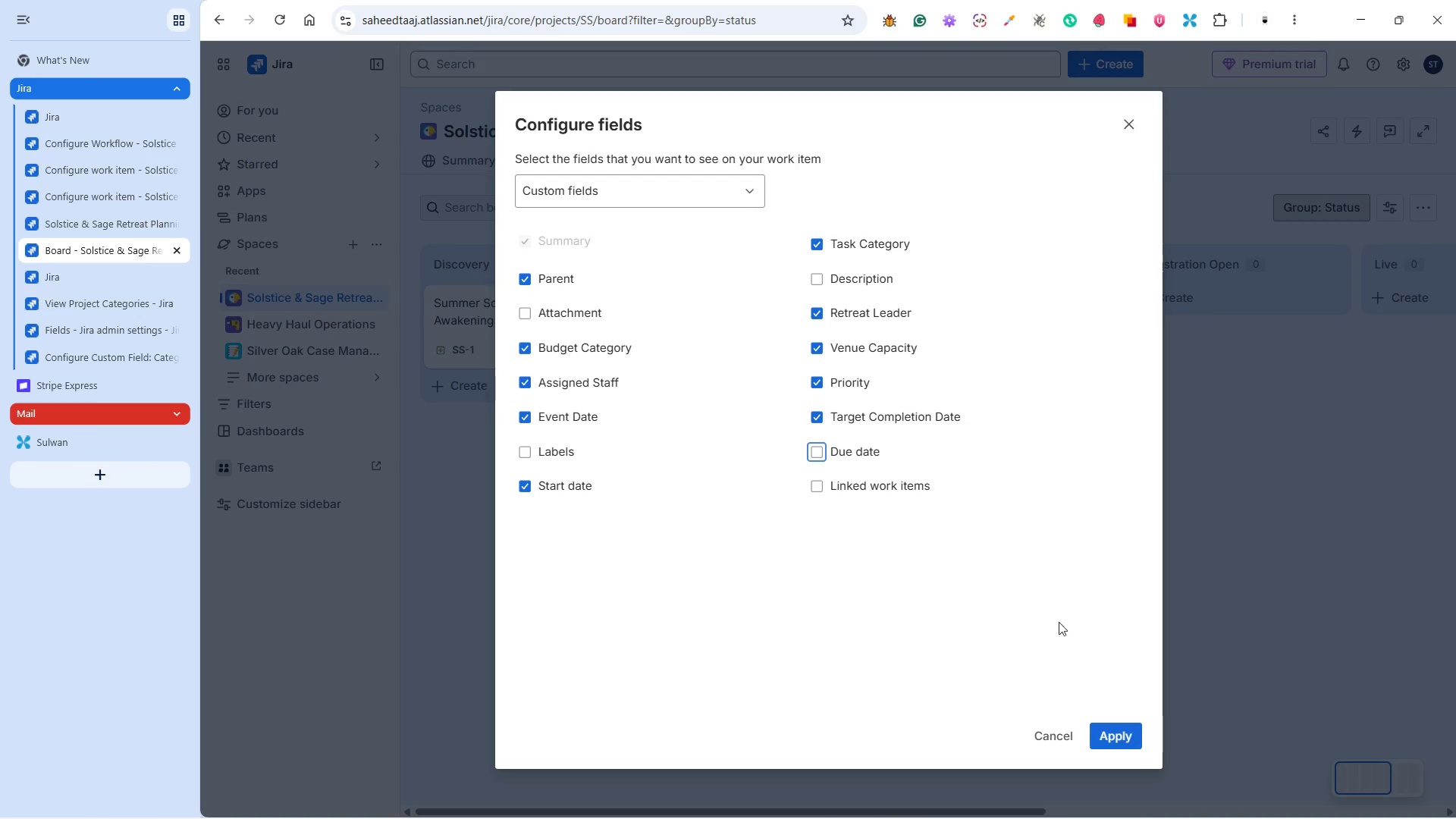 
left_click([1112, 732])
 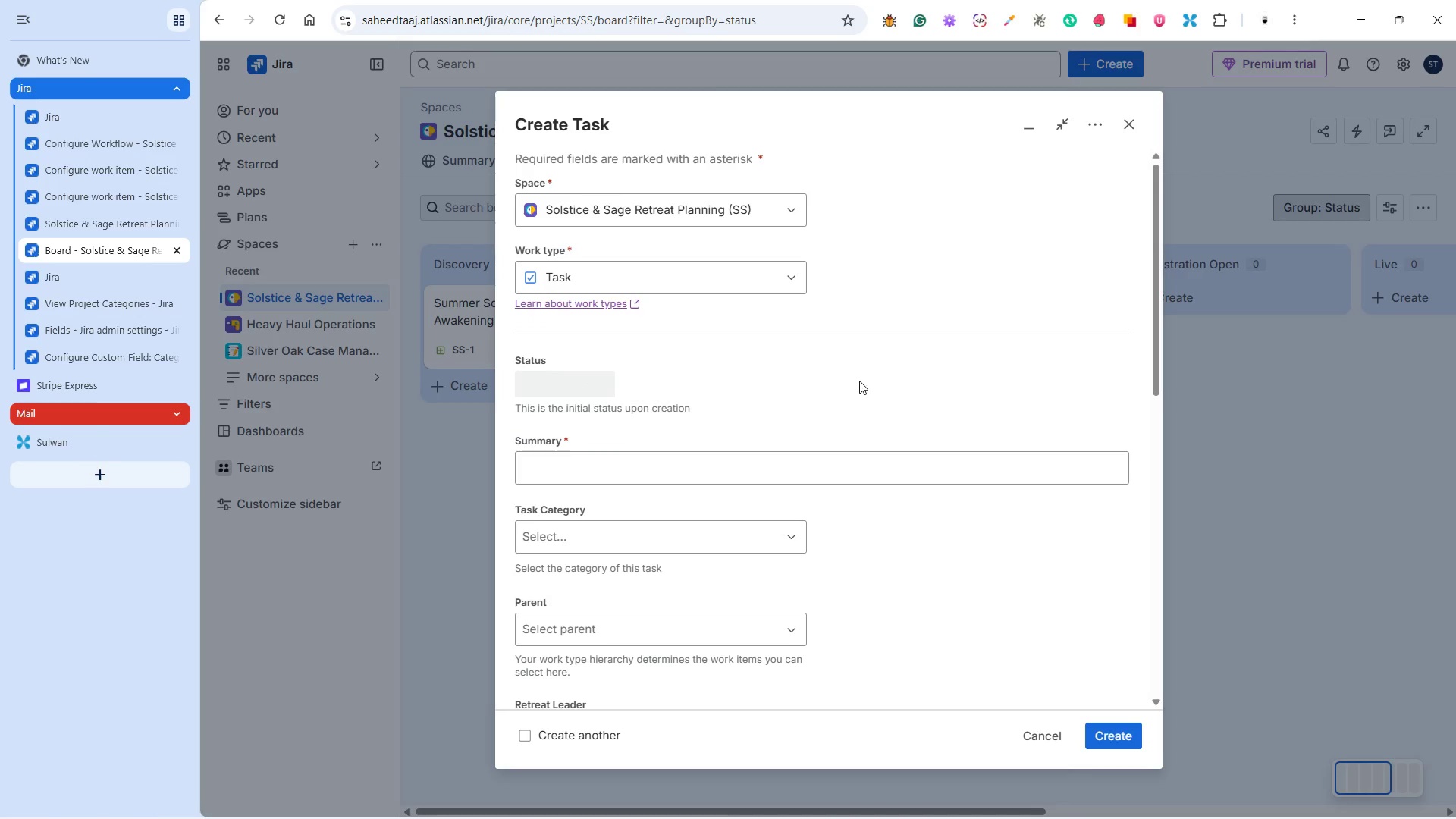 
left_click([742, 266])
 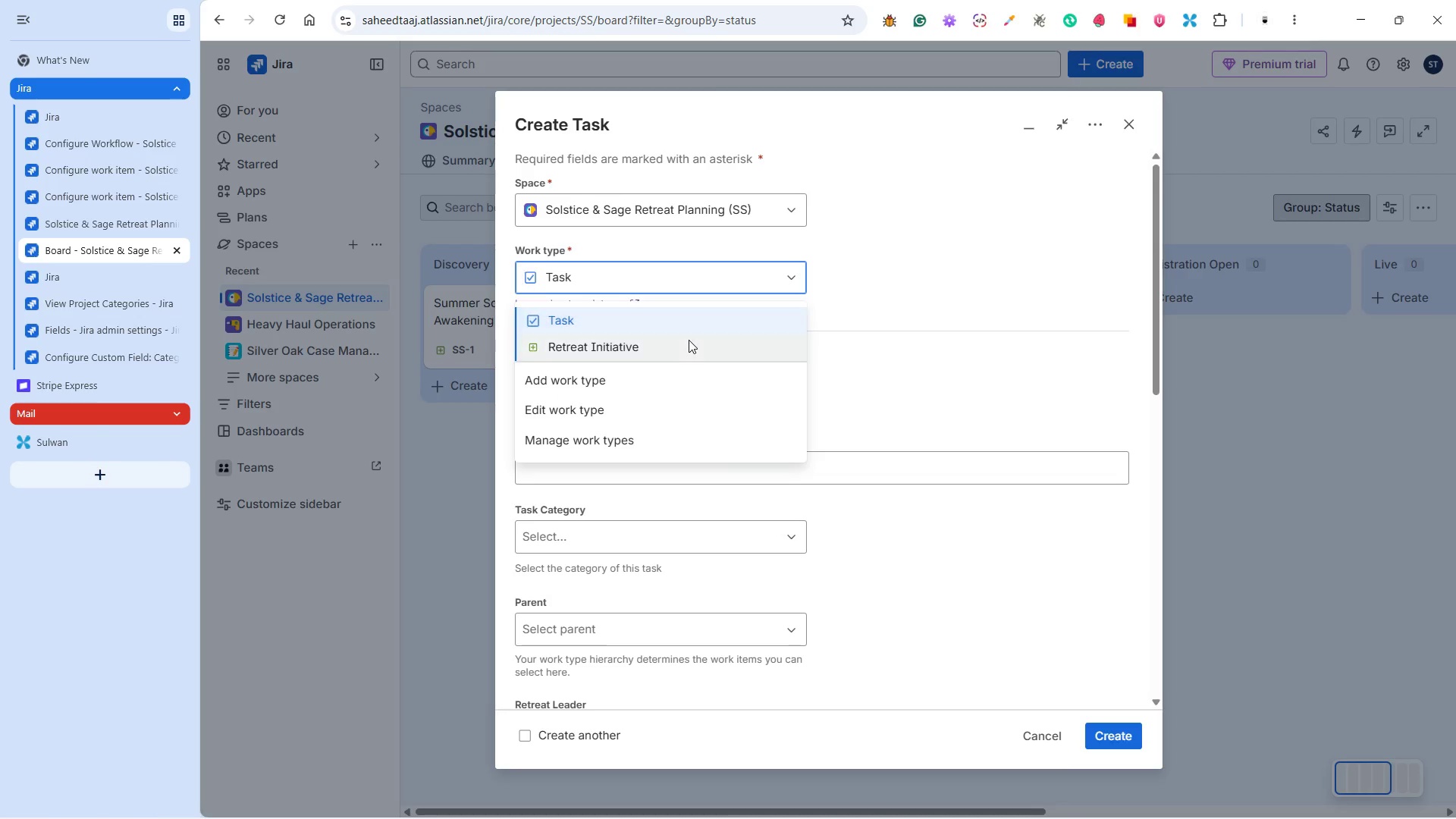 
left_click([688, 340])
 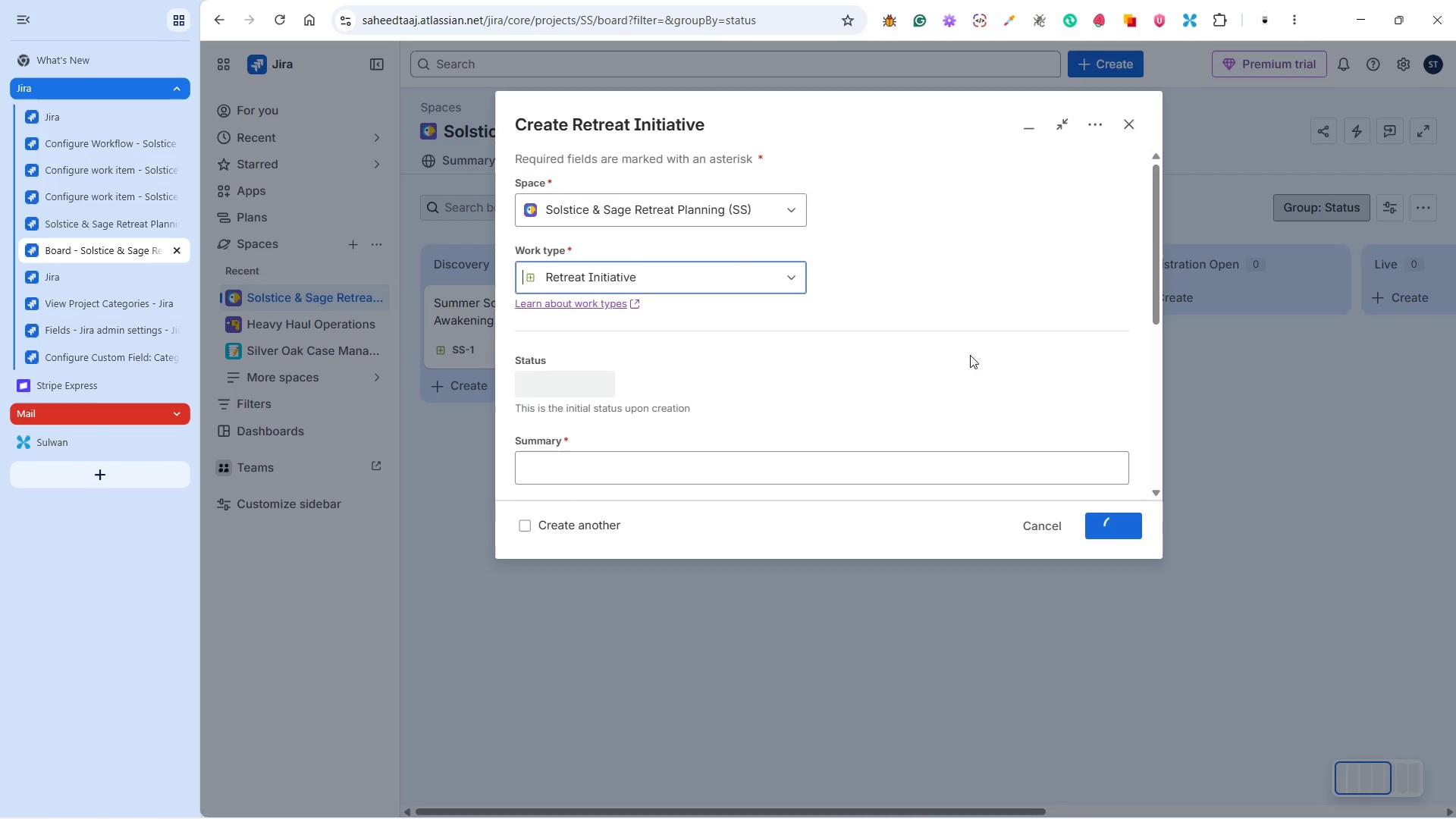 
scroll: coordinate [930, 377], scroll_direction: down, amount: 6.0
 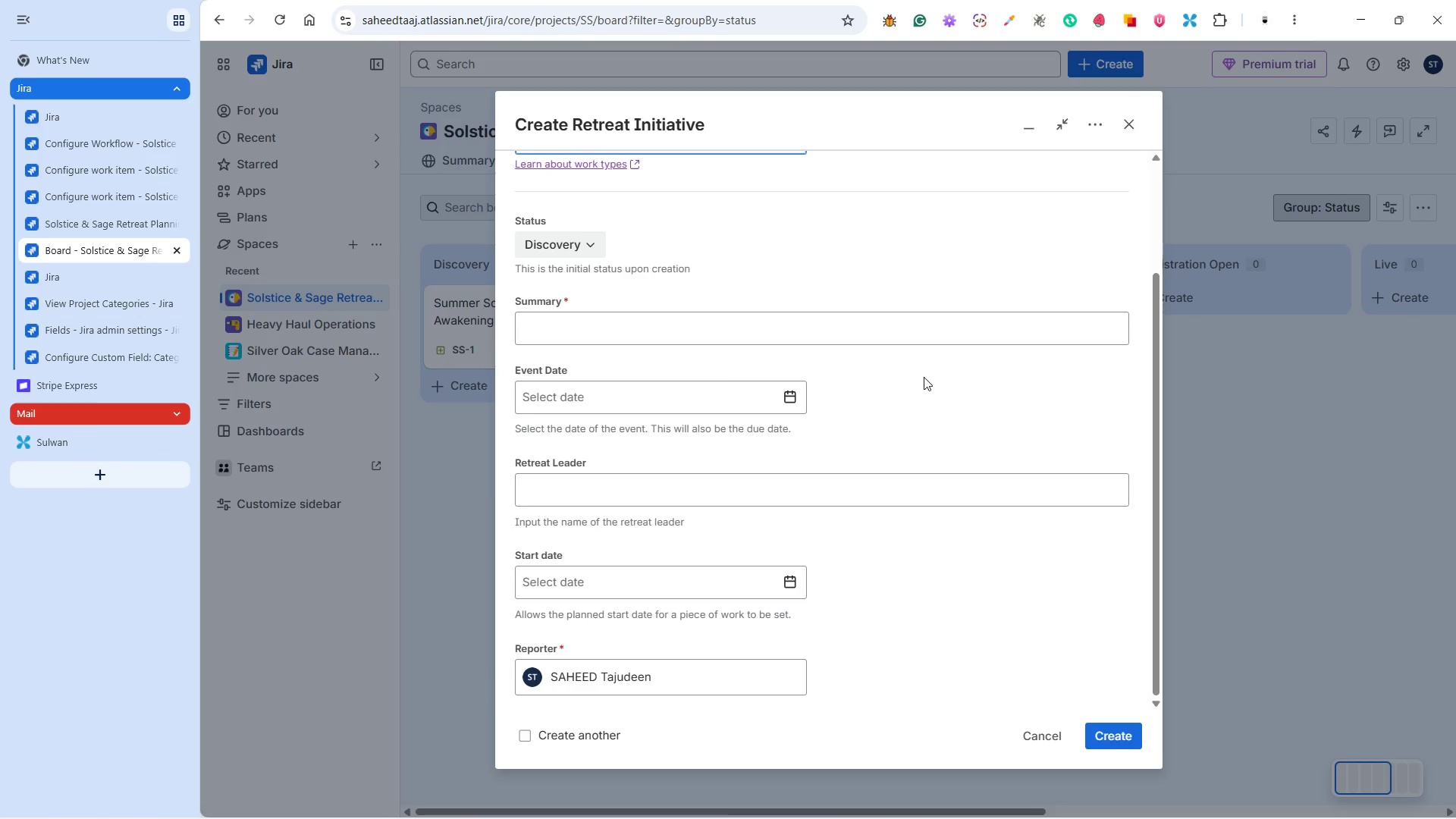 
scroll: coordinate [924, 377], scroll_direction: up, amount: 2.0
 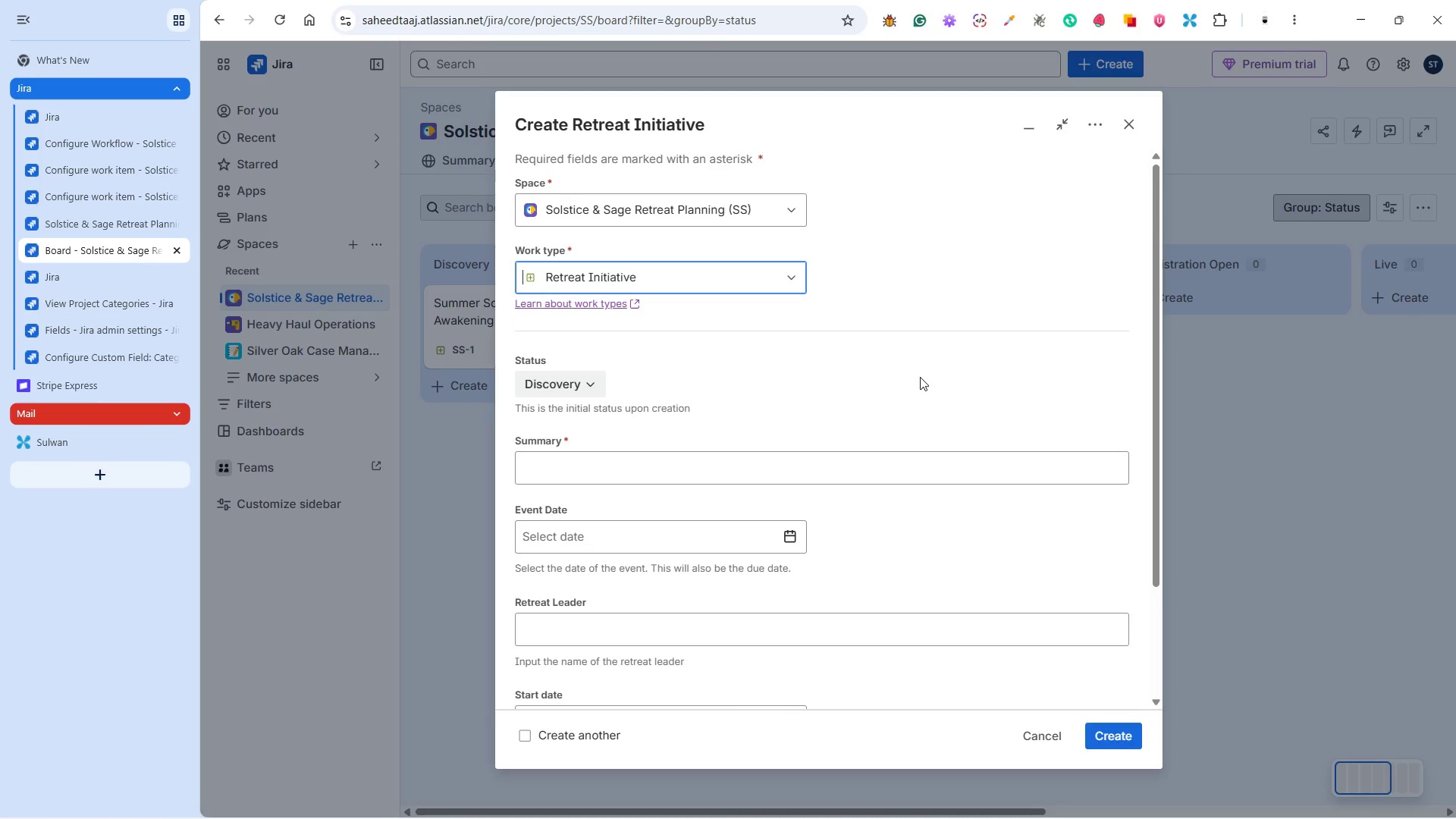 
scroll: coordinate [913, 382], scroll_direction: down, amount: 6.0
 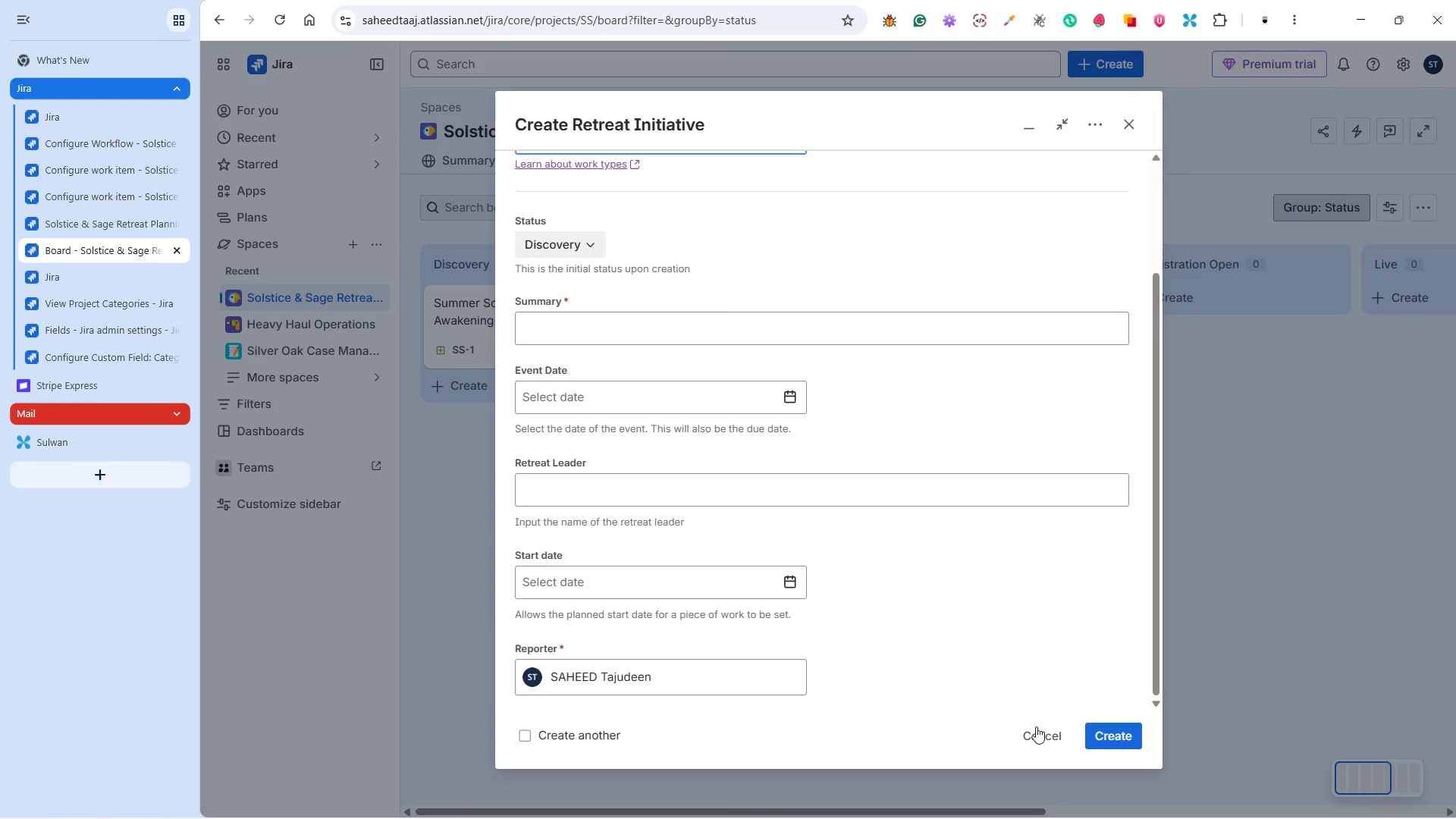 
left_click([1037, 735])
 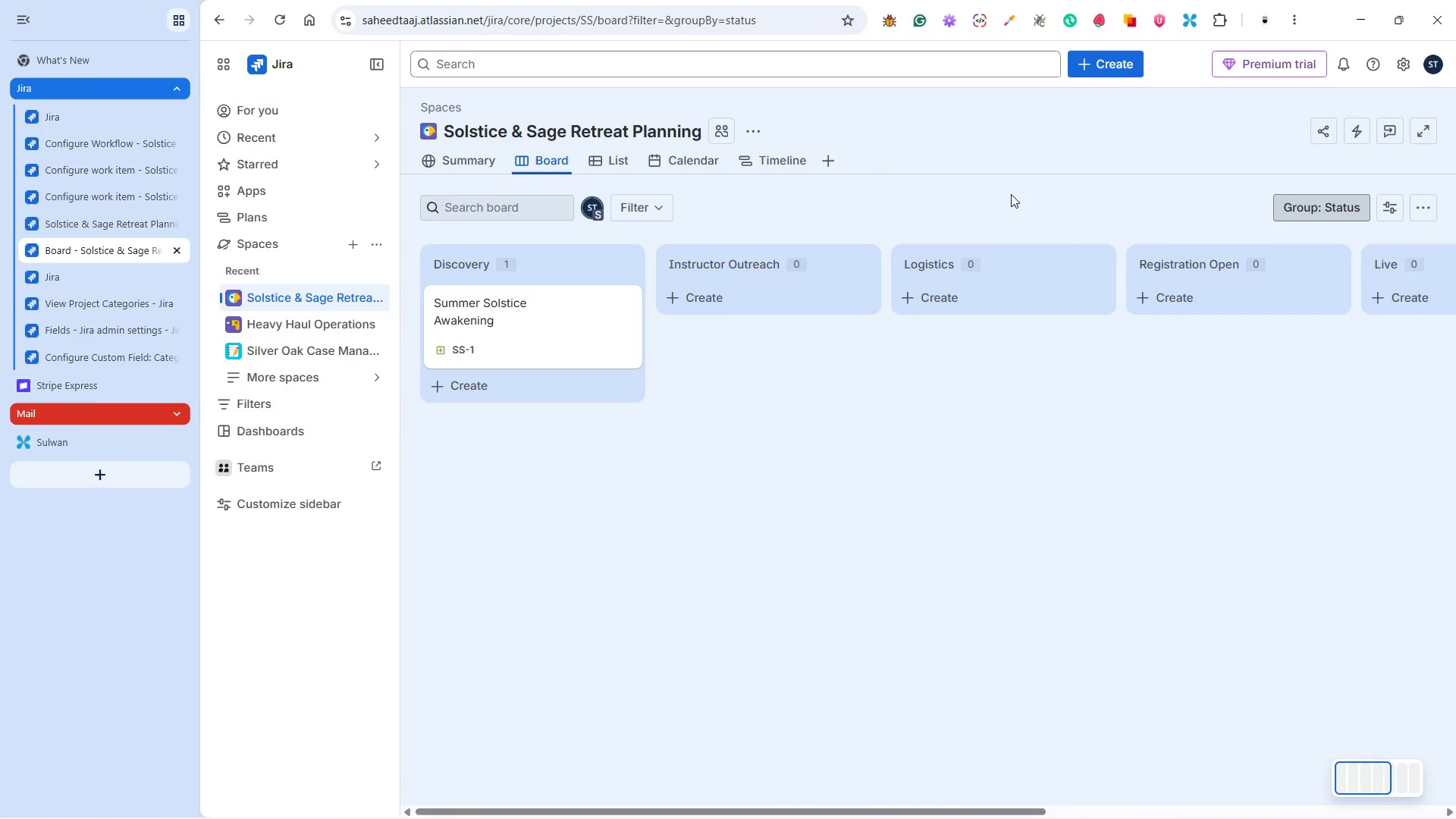 
left_click([1109, 71])
 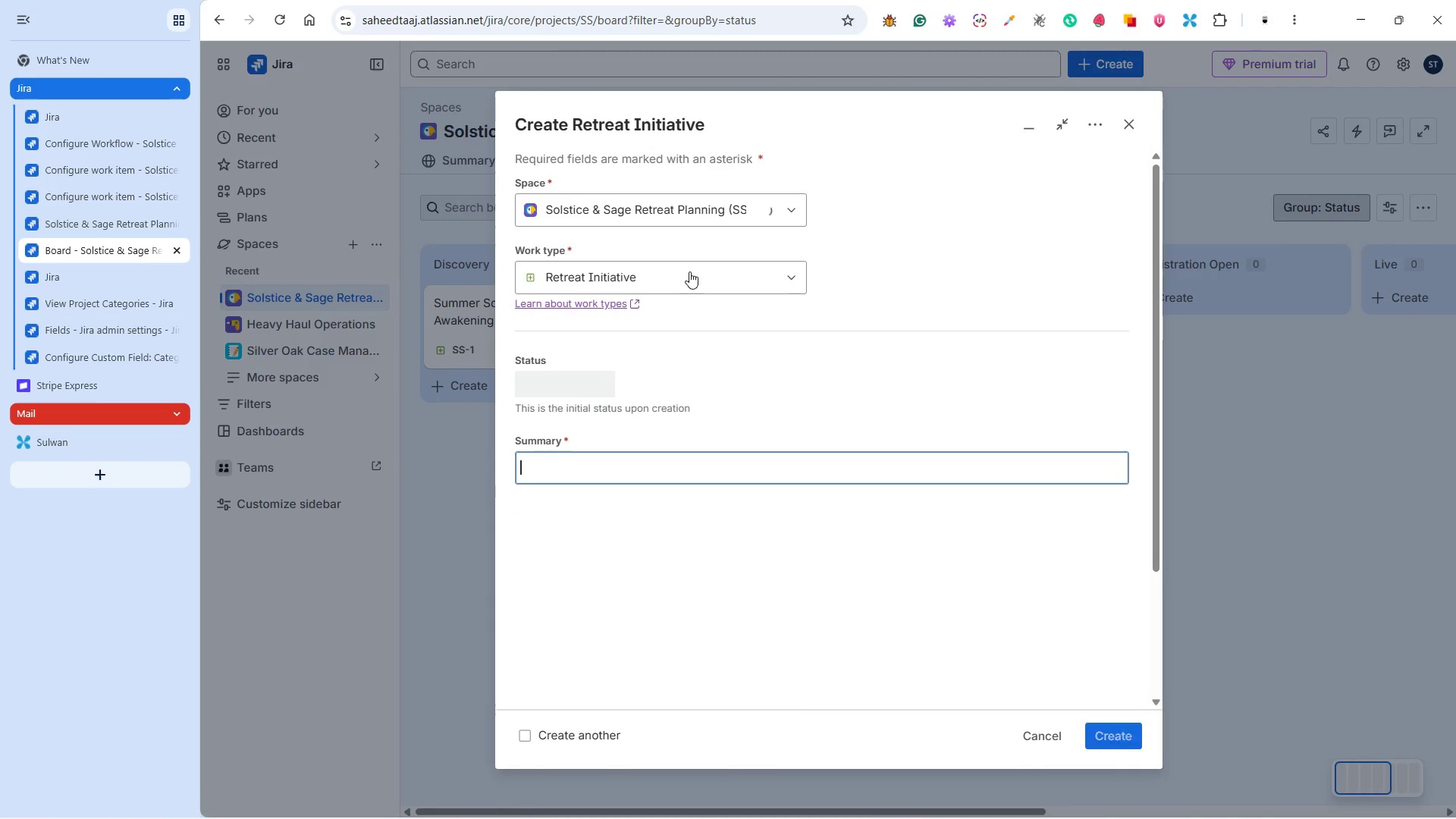 
left_click([690, 271])
 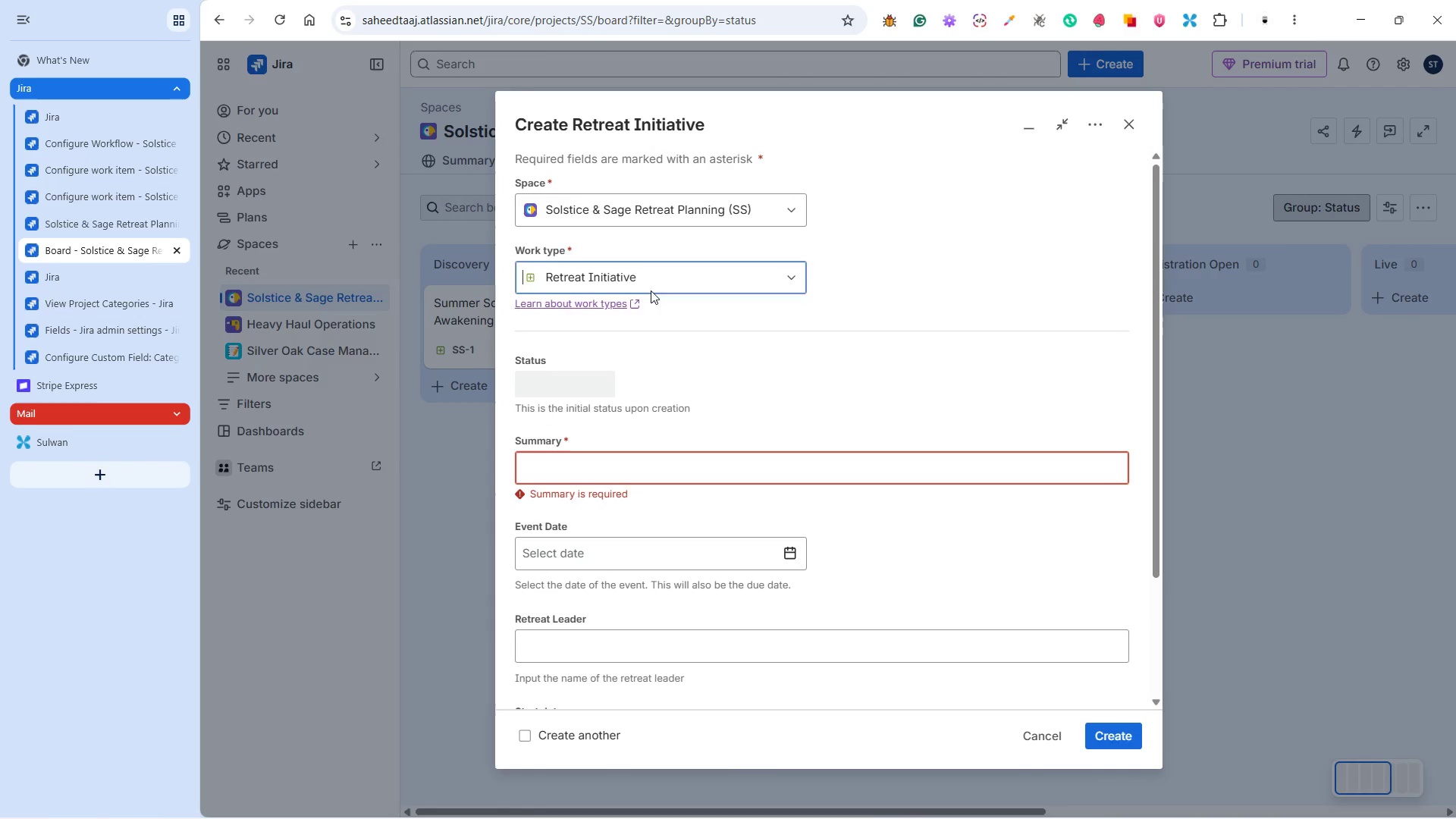 
left_click([645, 278])
 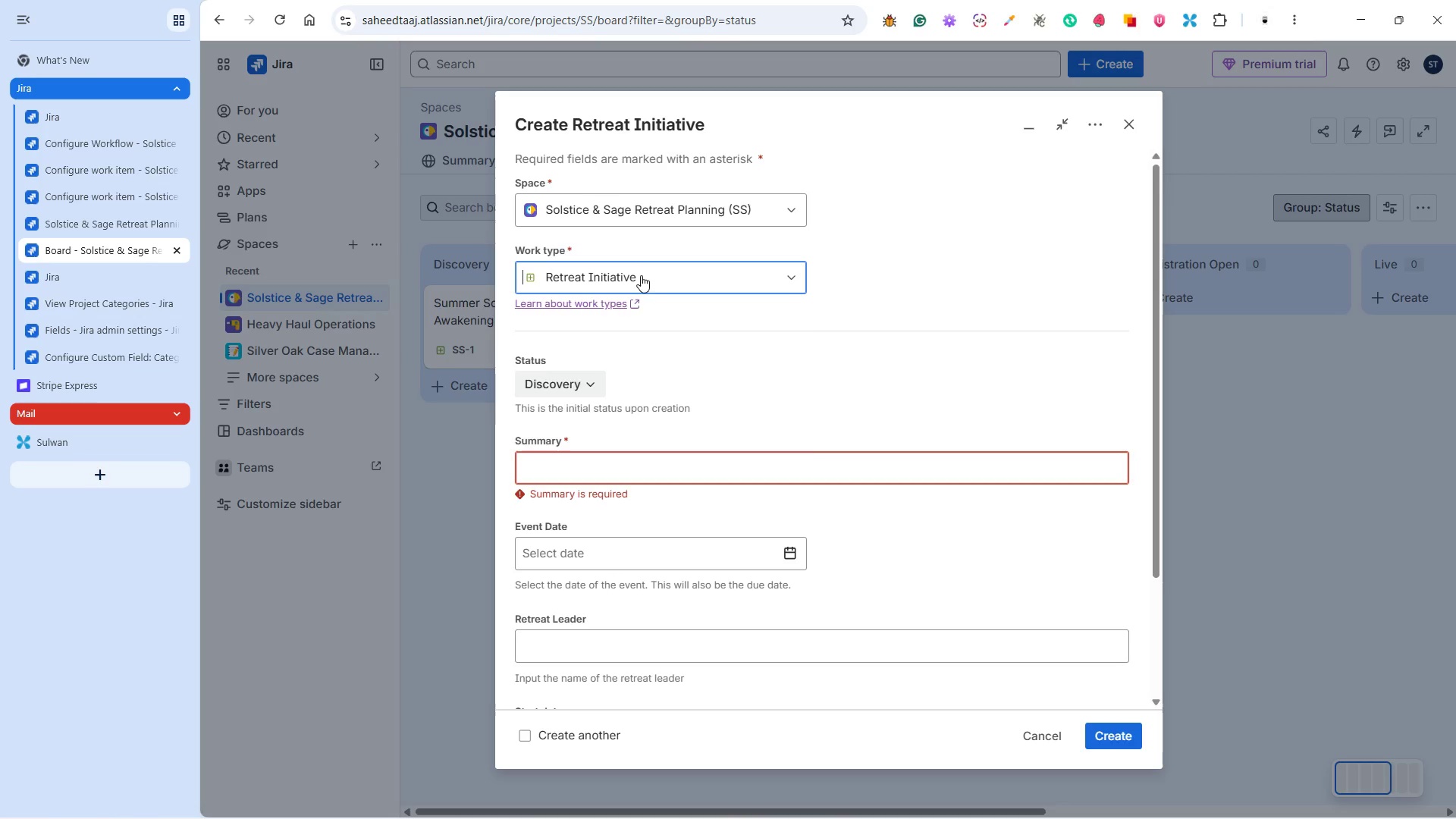 
left_click([642, 275])
 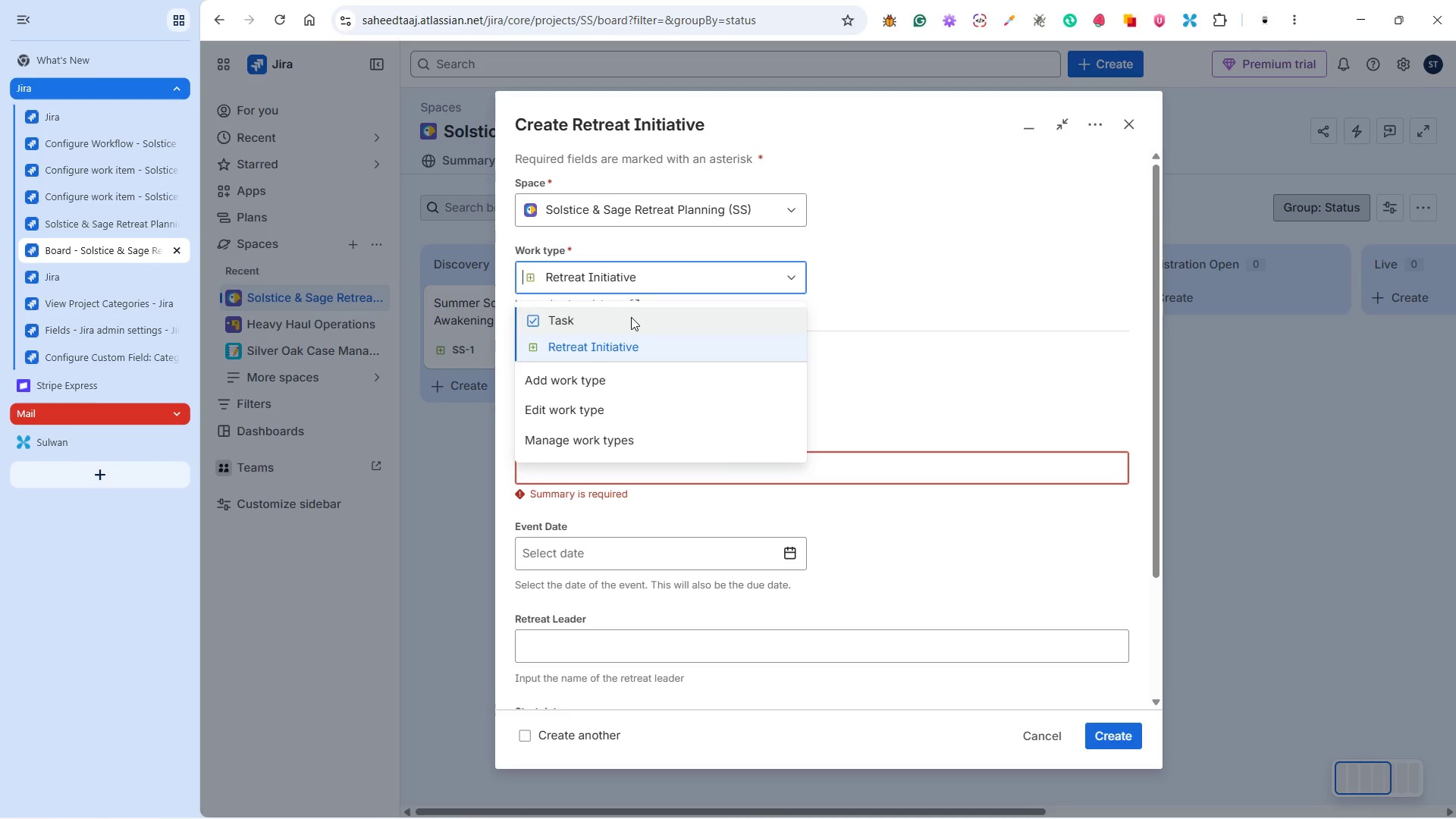 
left_click([631, 317])
 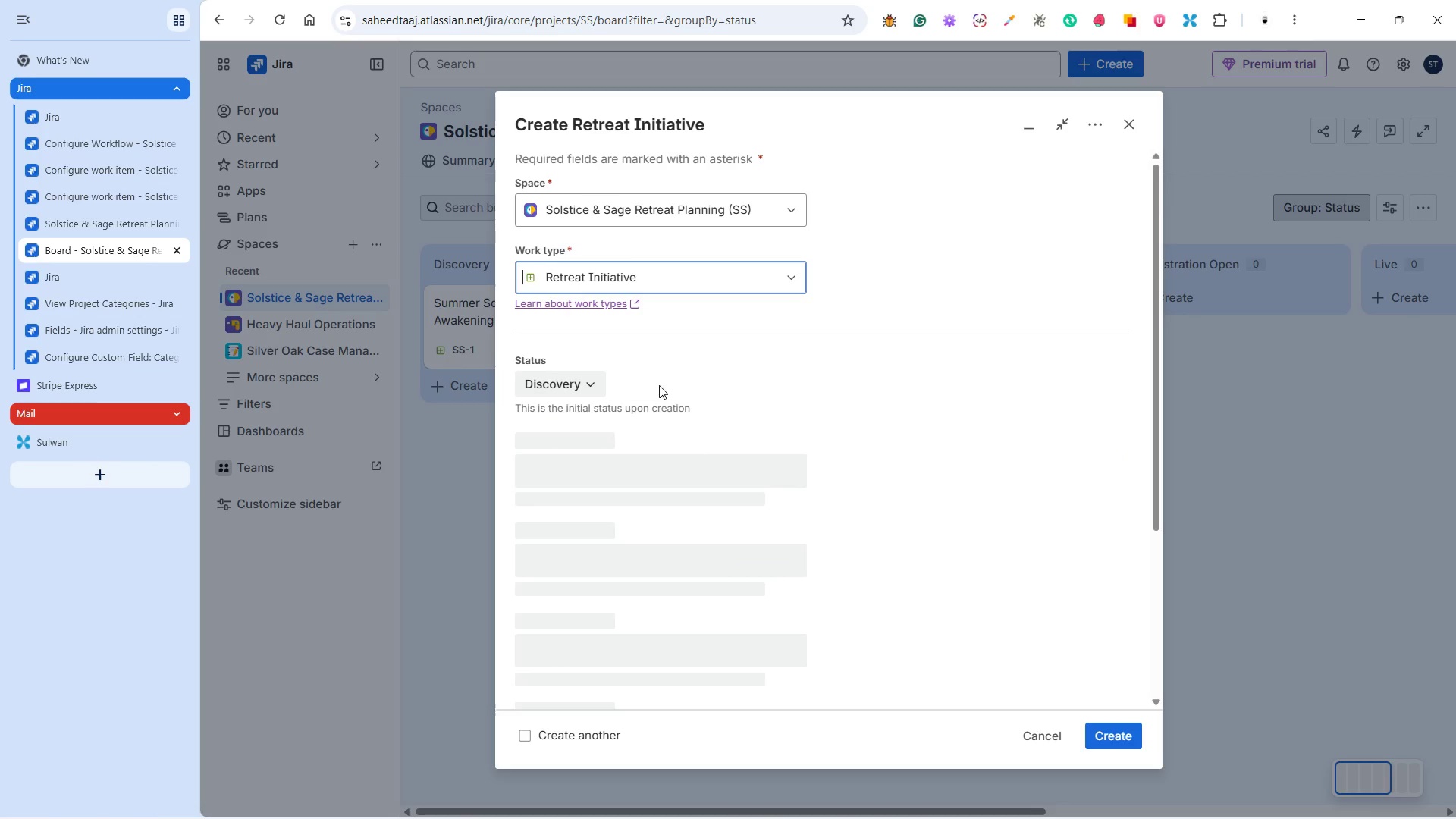 
mouse_move([664, 450])
 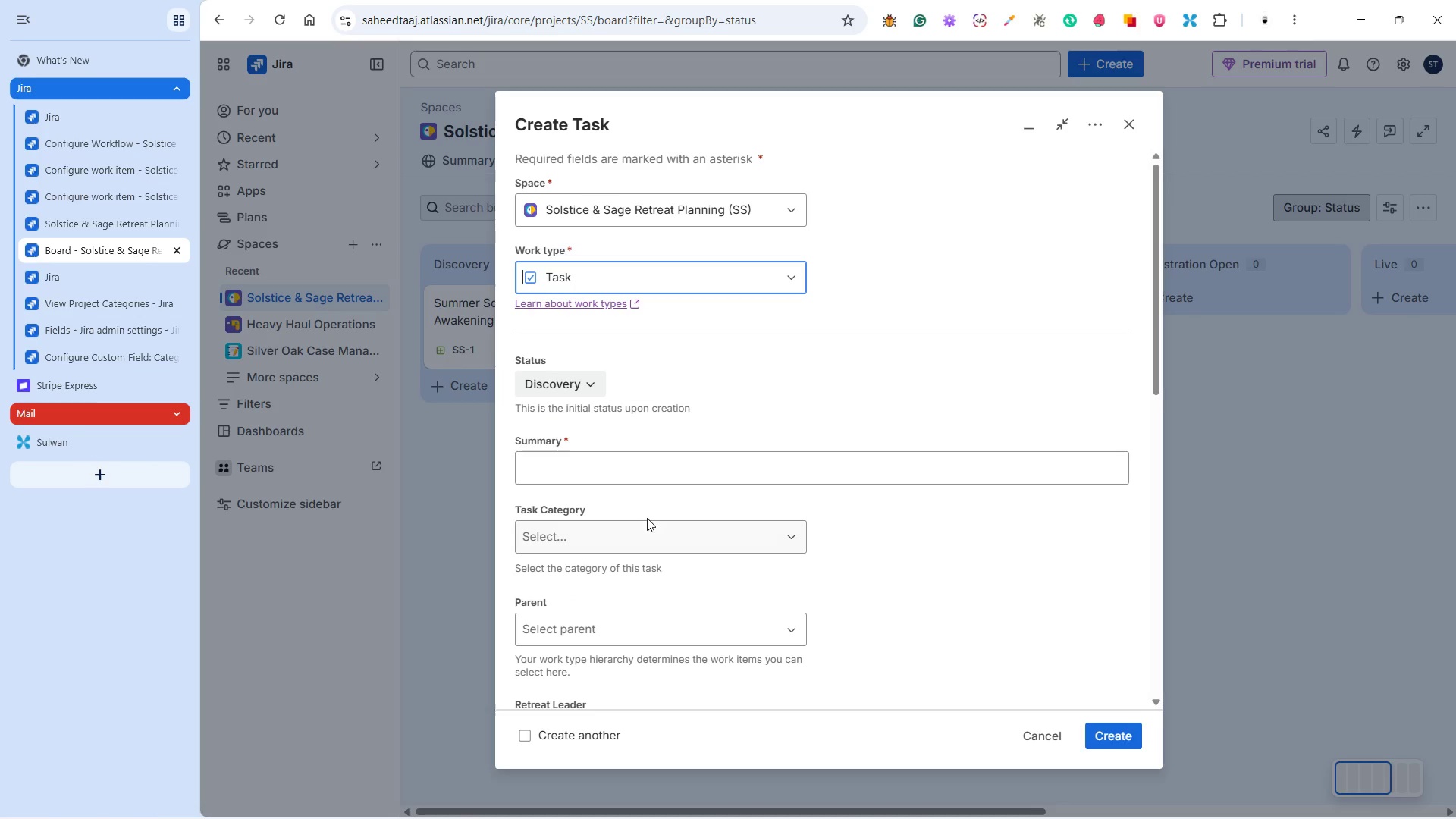 
scroll: coordinate [648, 515], scroll_direction: down, amount: 1.0
 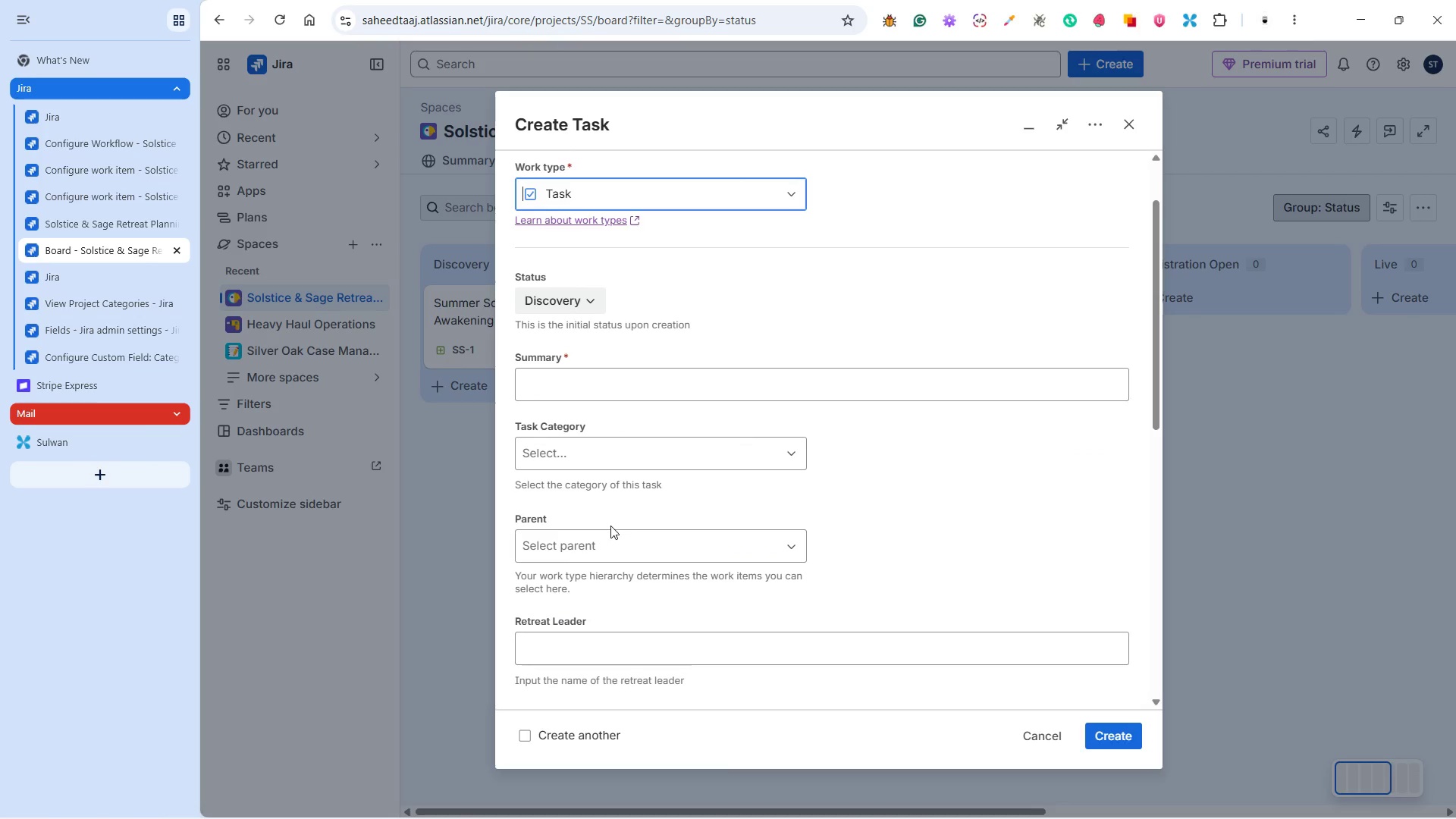 
left_click([575, 548])
 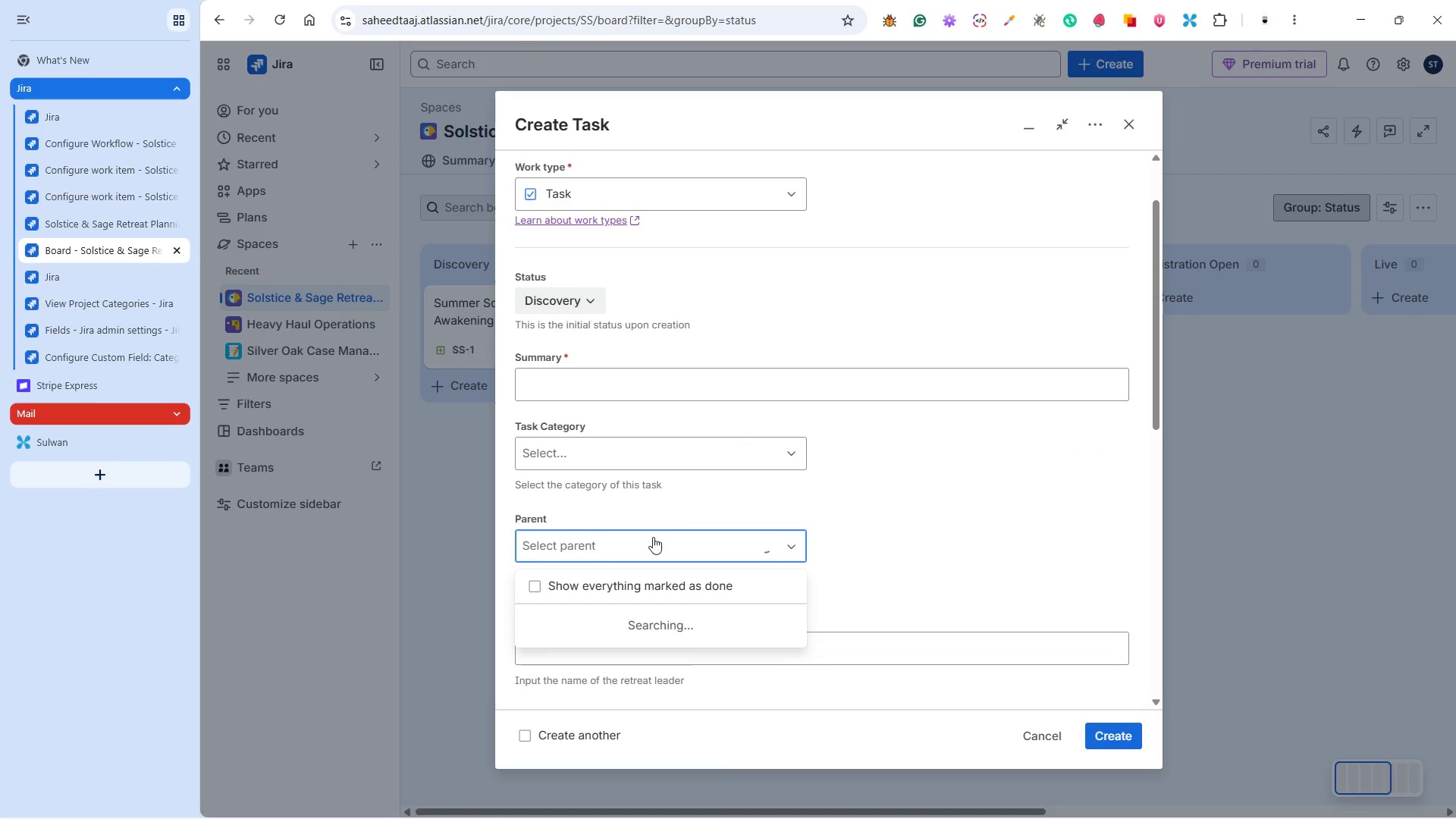 
scroll: coordinate [772, 510], scroll_direction: down, amount: 3.0
 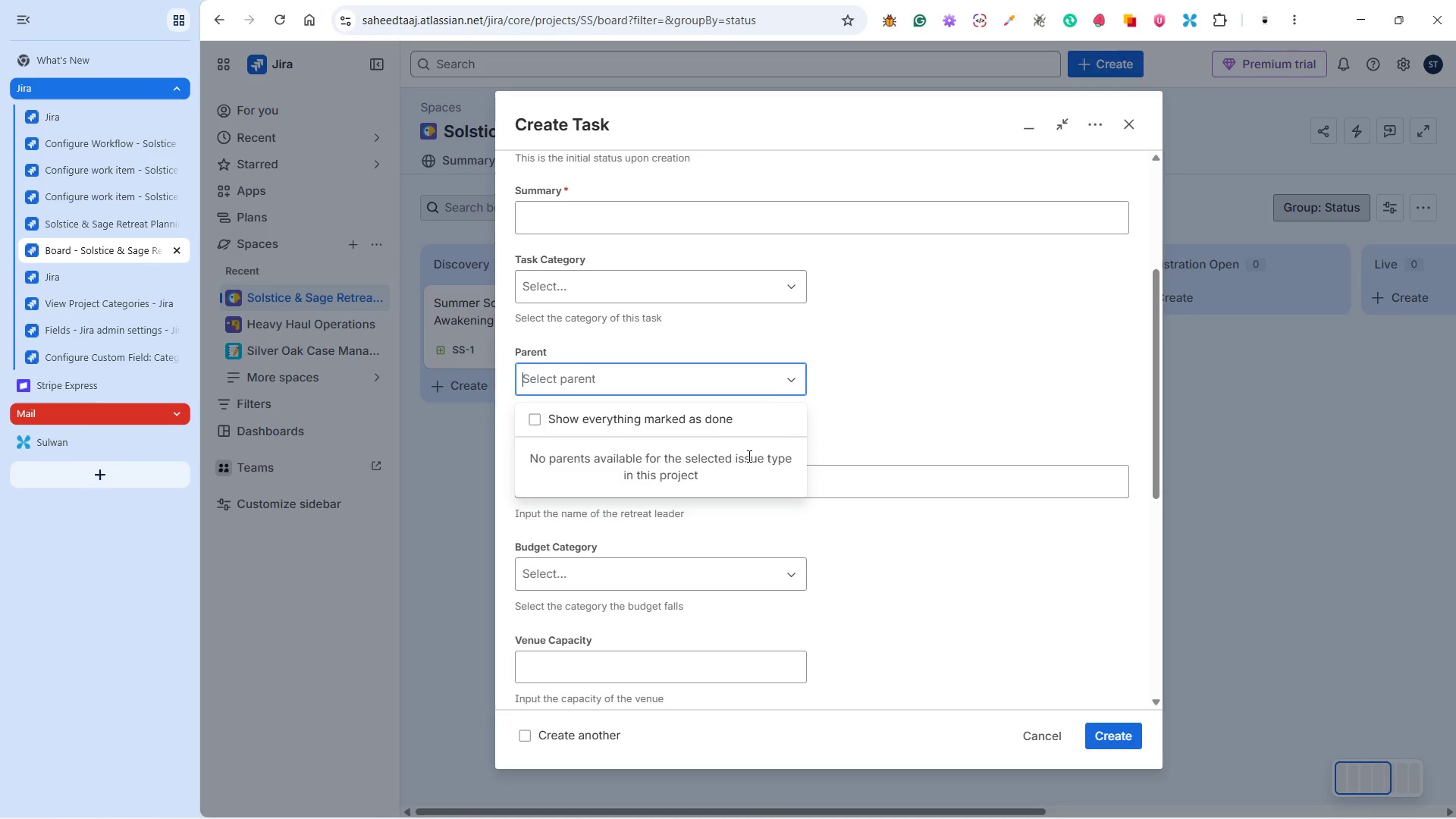 
wait(5.78)
 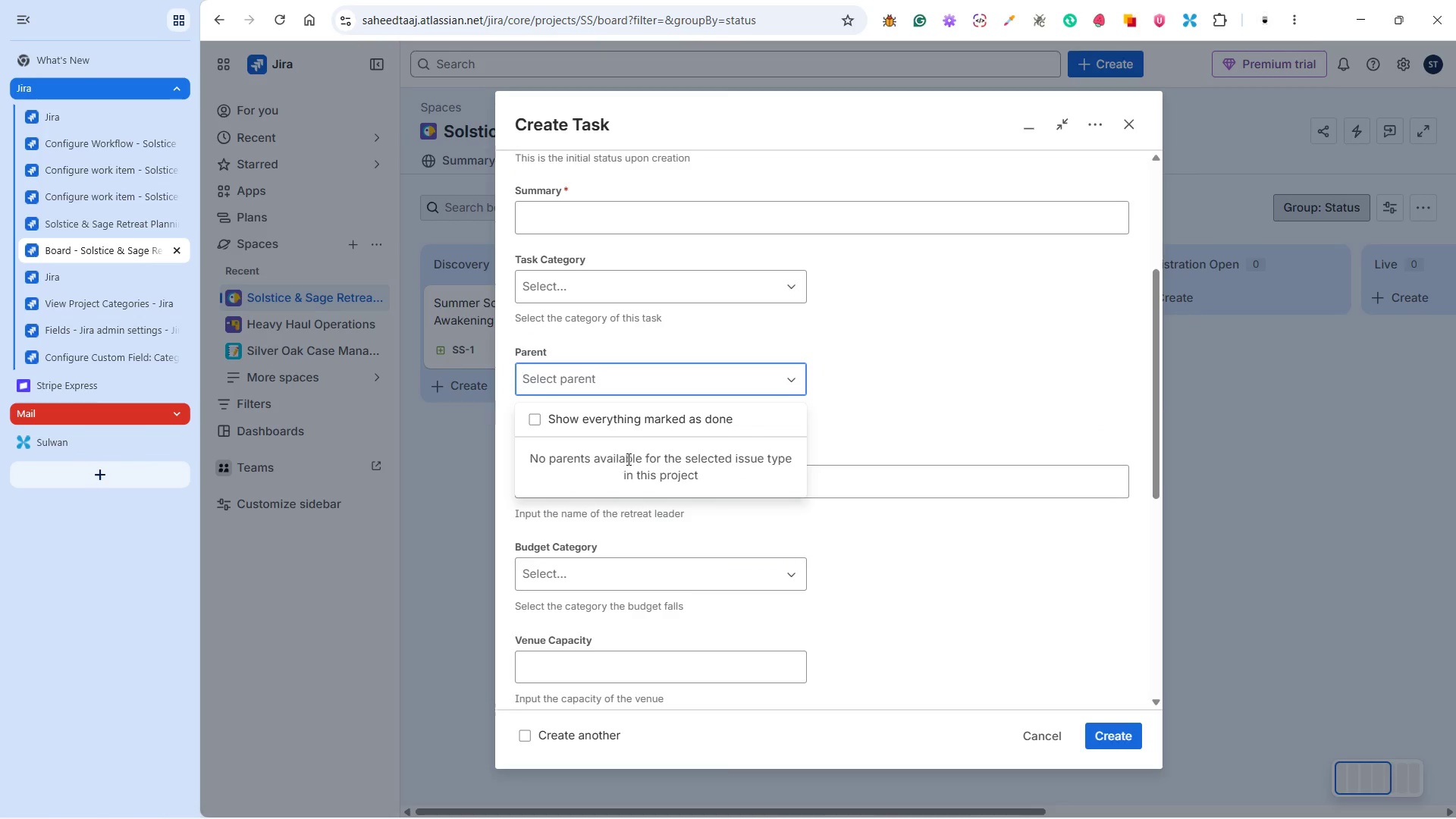 
left_click([850, 425])
 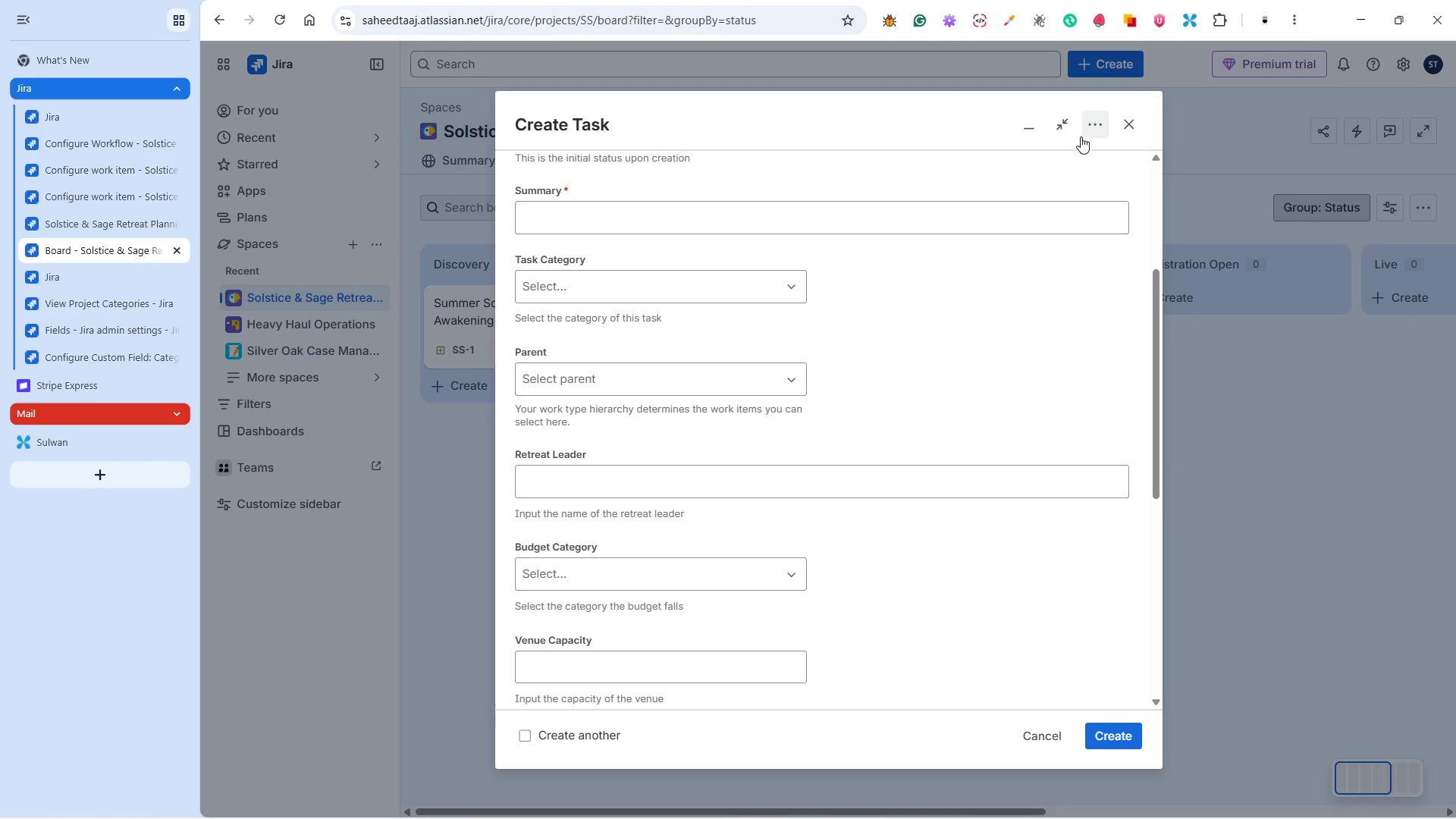 
wait(5.44)
 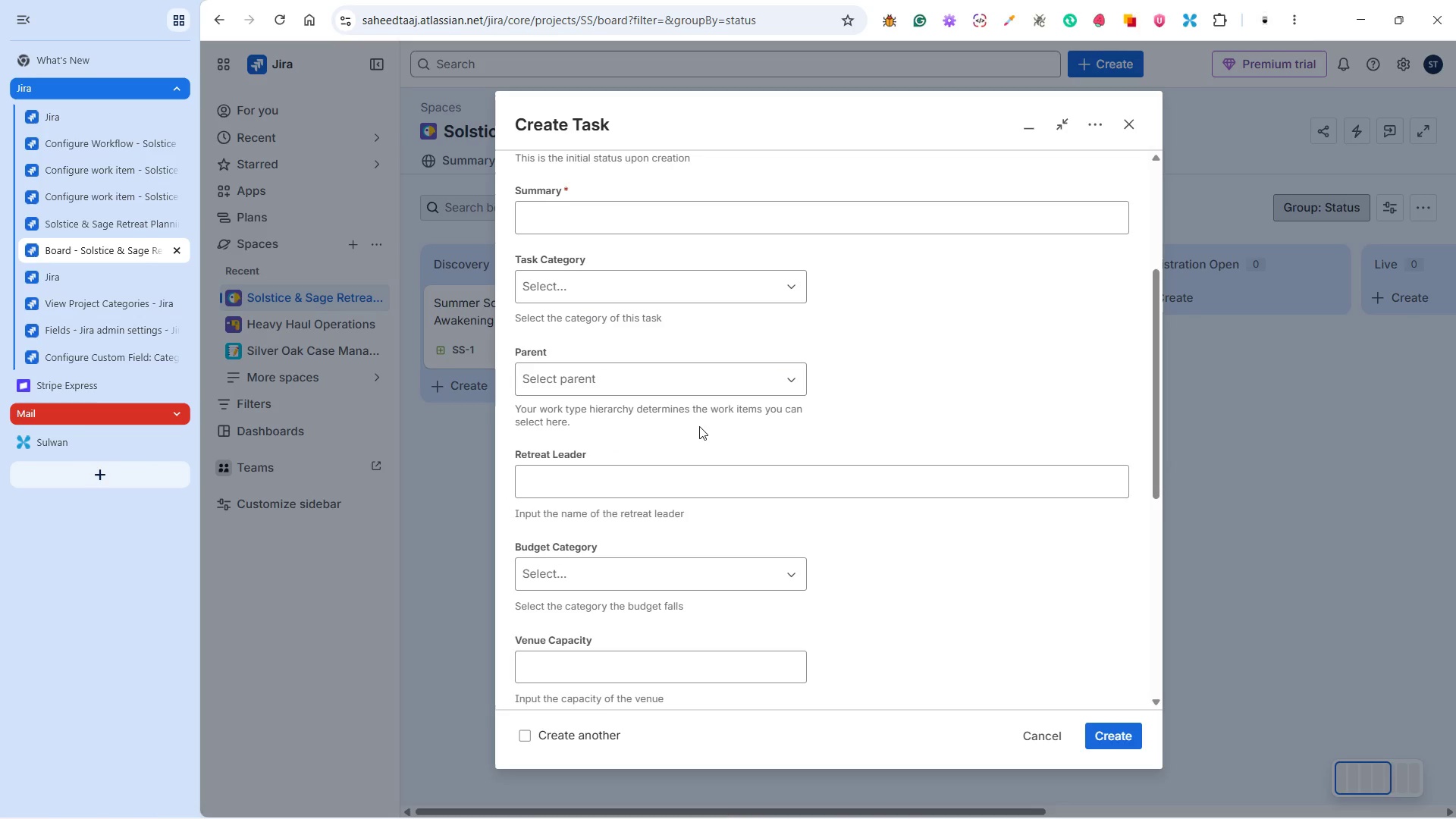 
left_click([1126, 124])
 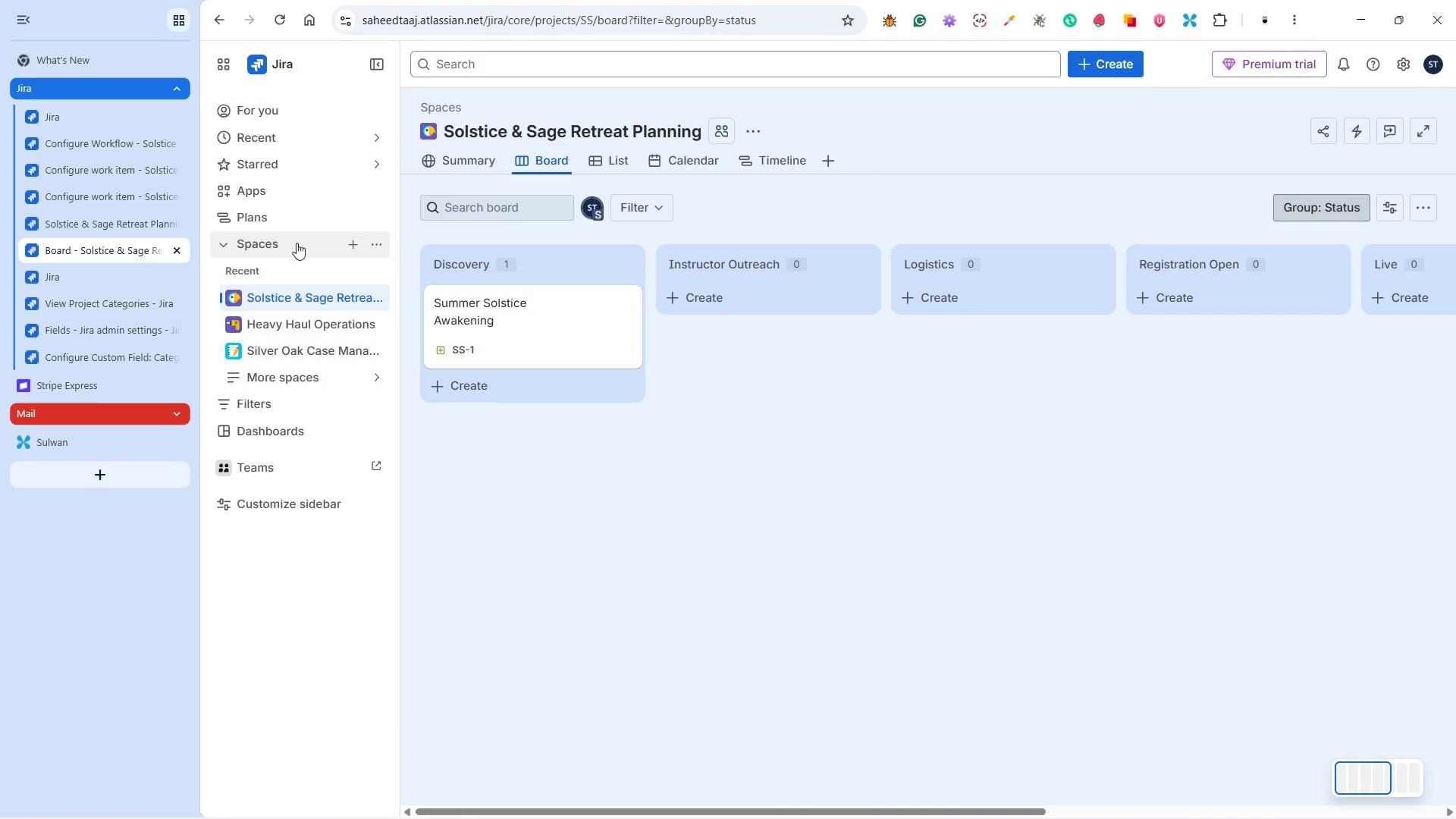 
left_click([129, 159])
 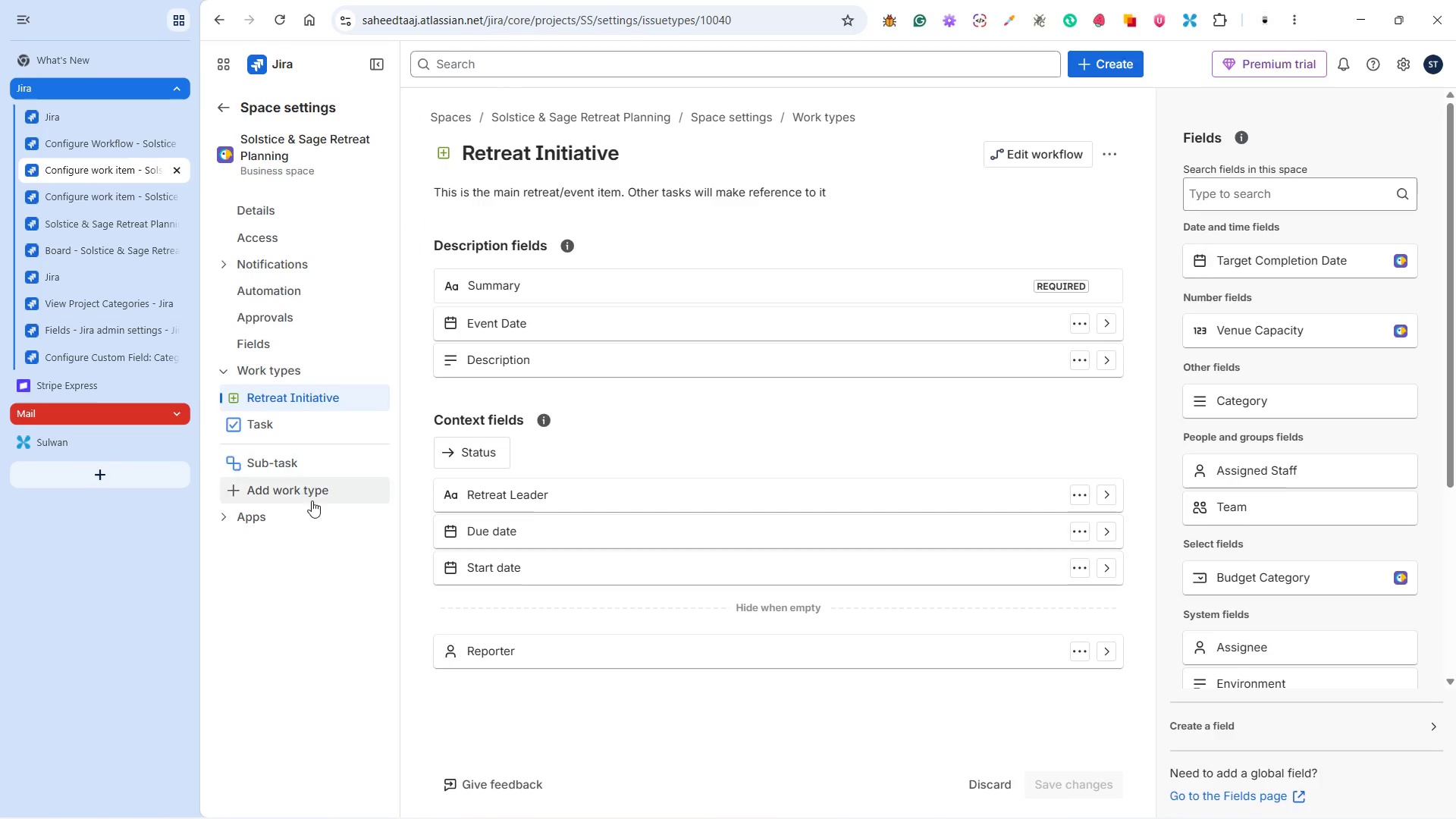 
left_click([309, 494])
 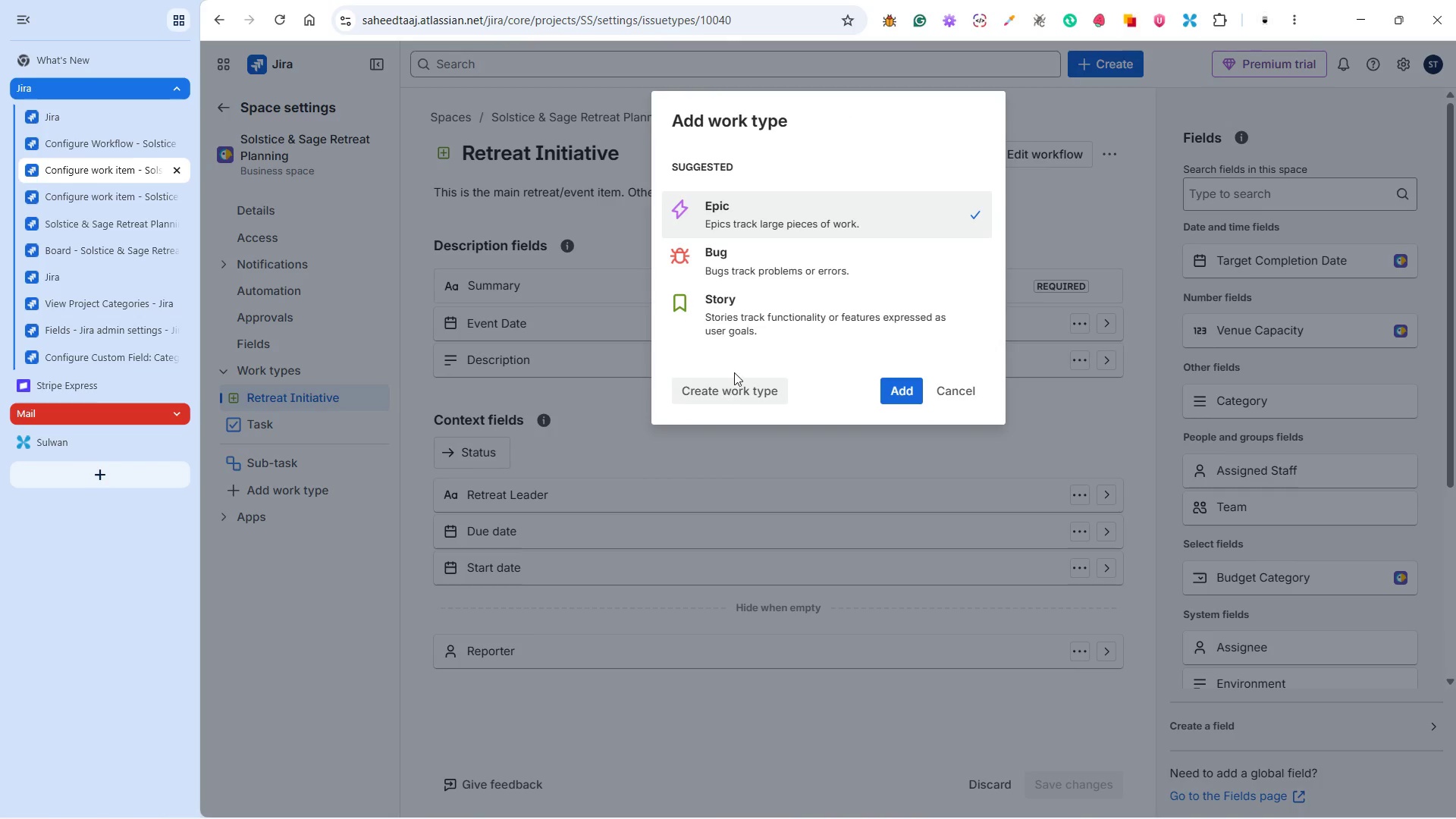 
scroll: coordinate [768, 313], scroll_direction: down, amount: 4.0
 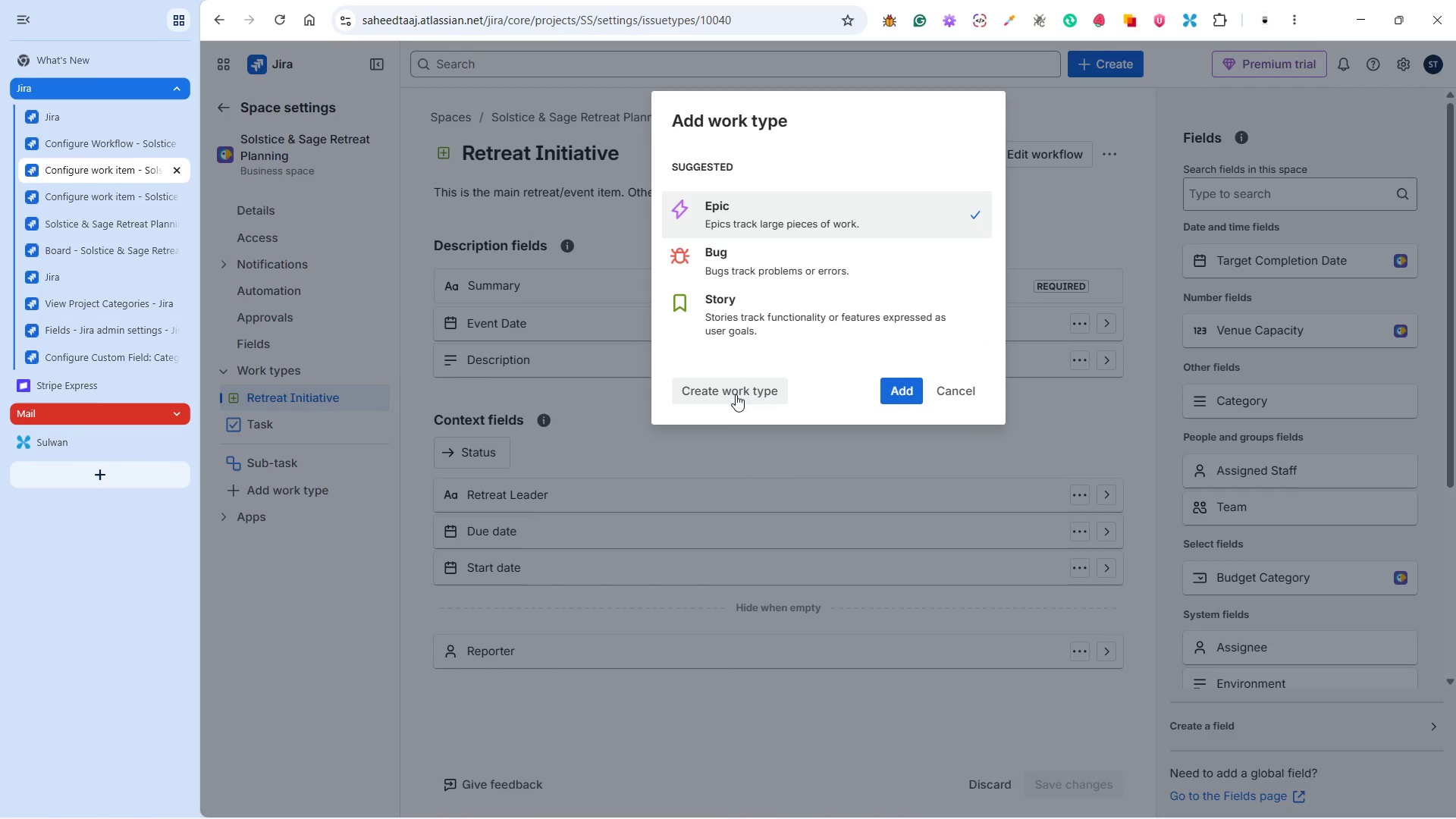 
left_click([735, 391])
 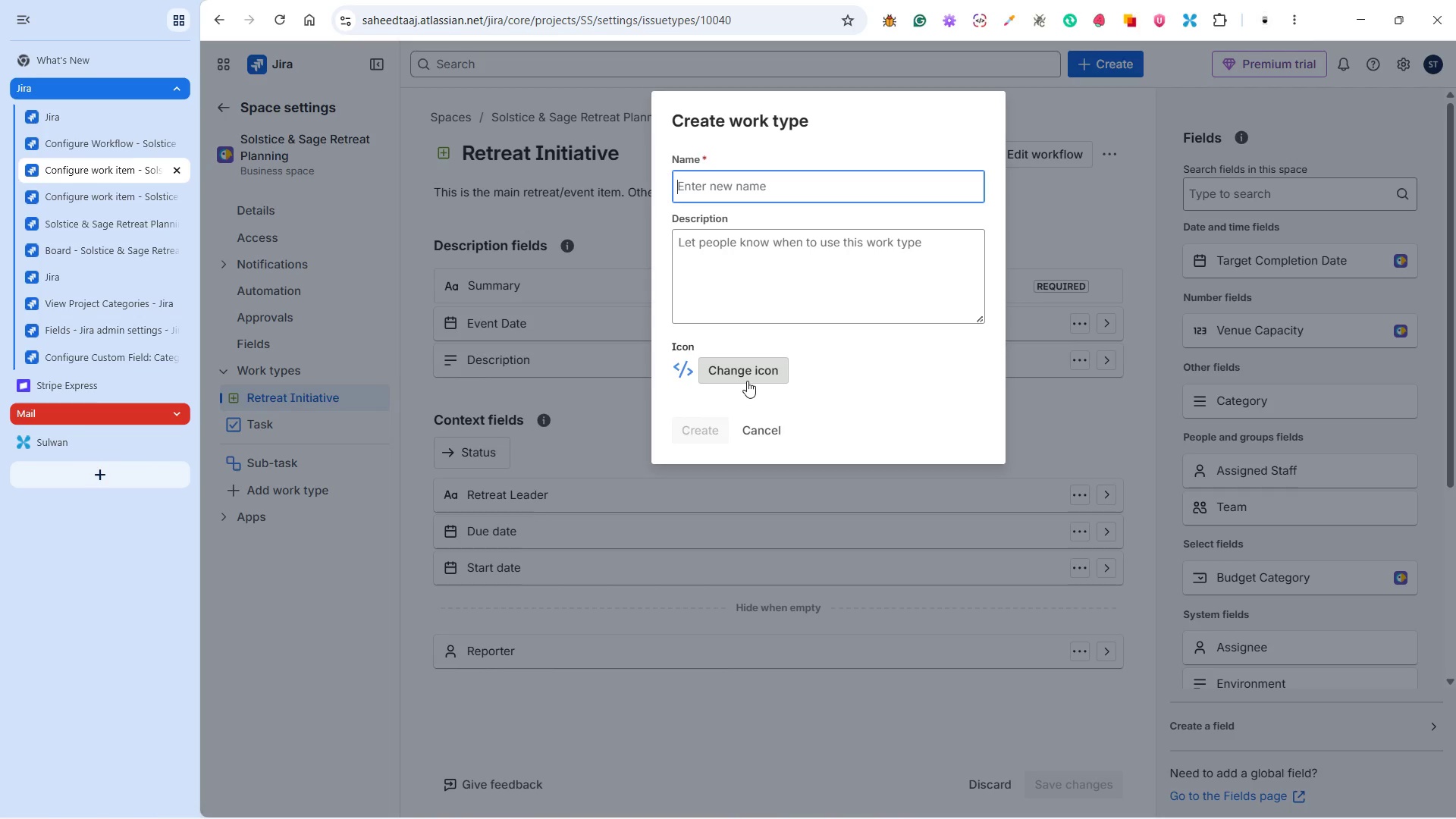 
wait(17.92)
 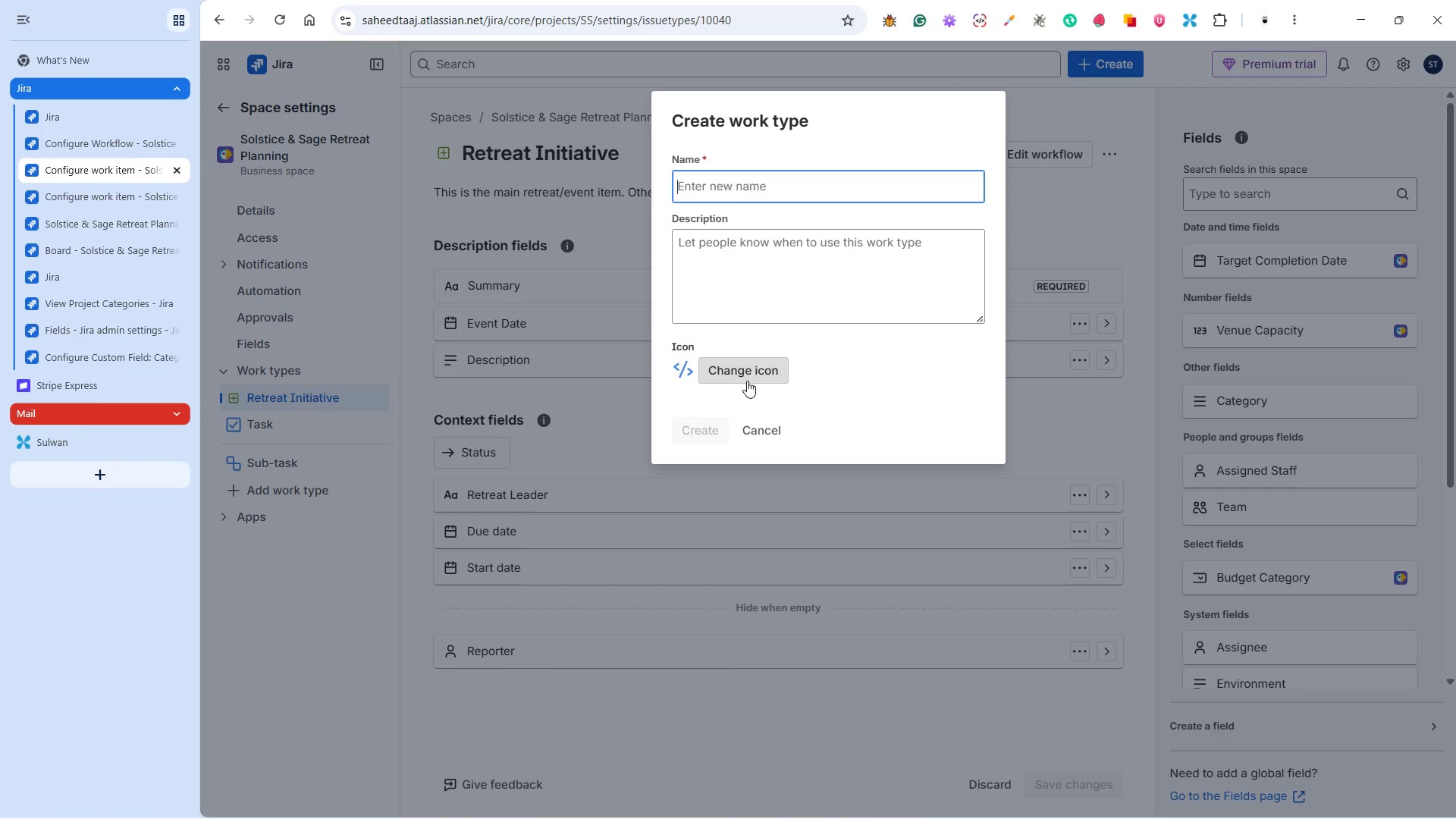 
left_click([760, 416])
 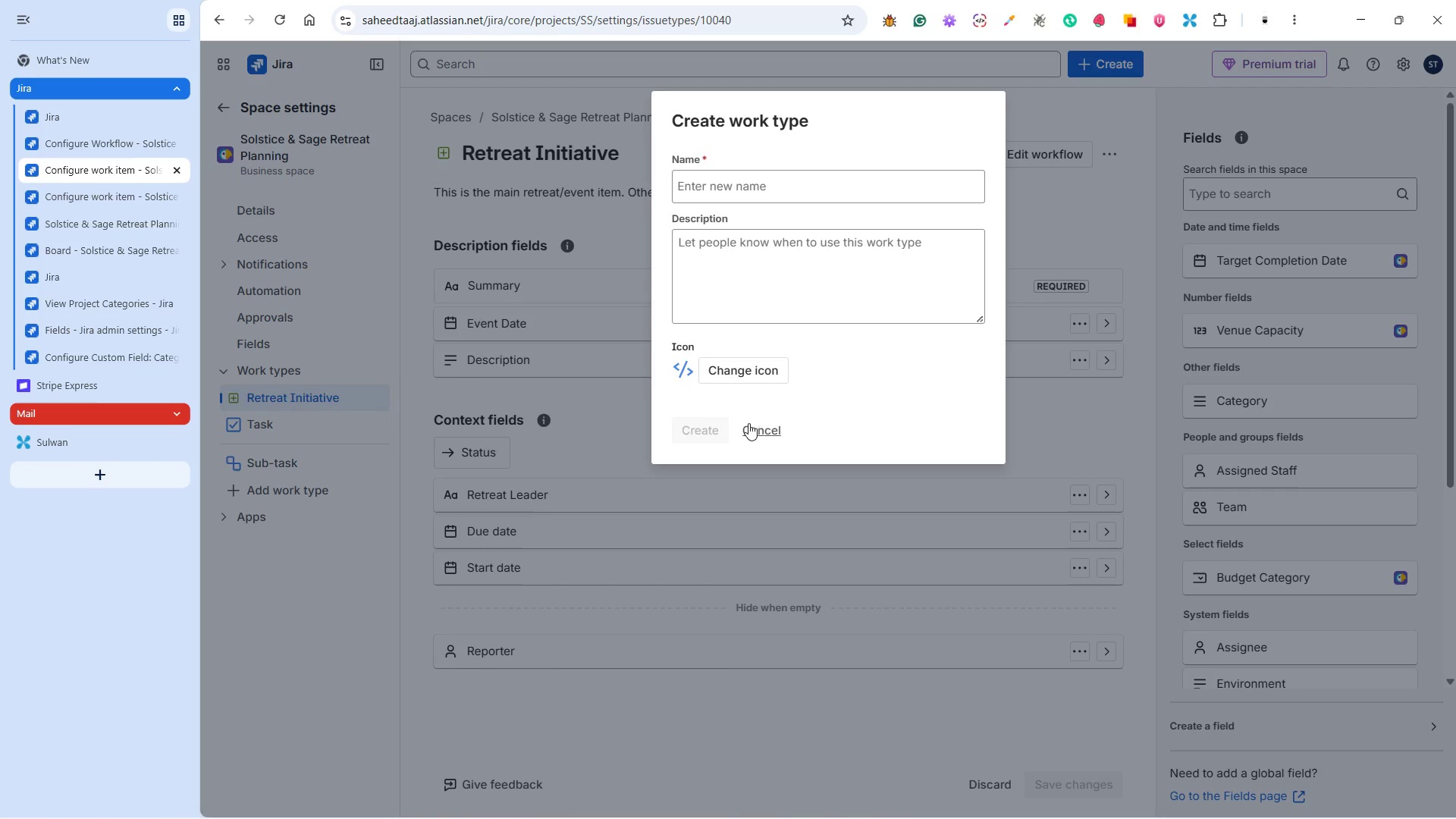 
left_click([748, 428])
 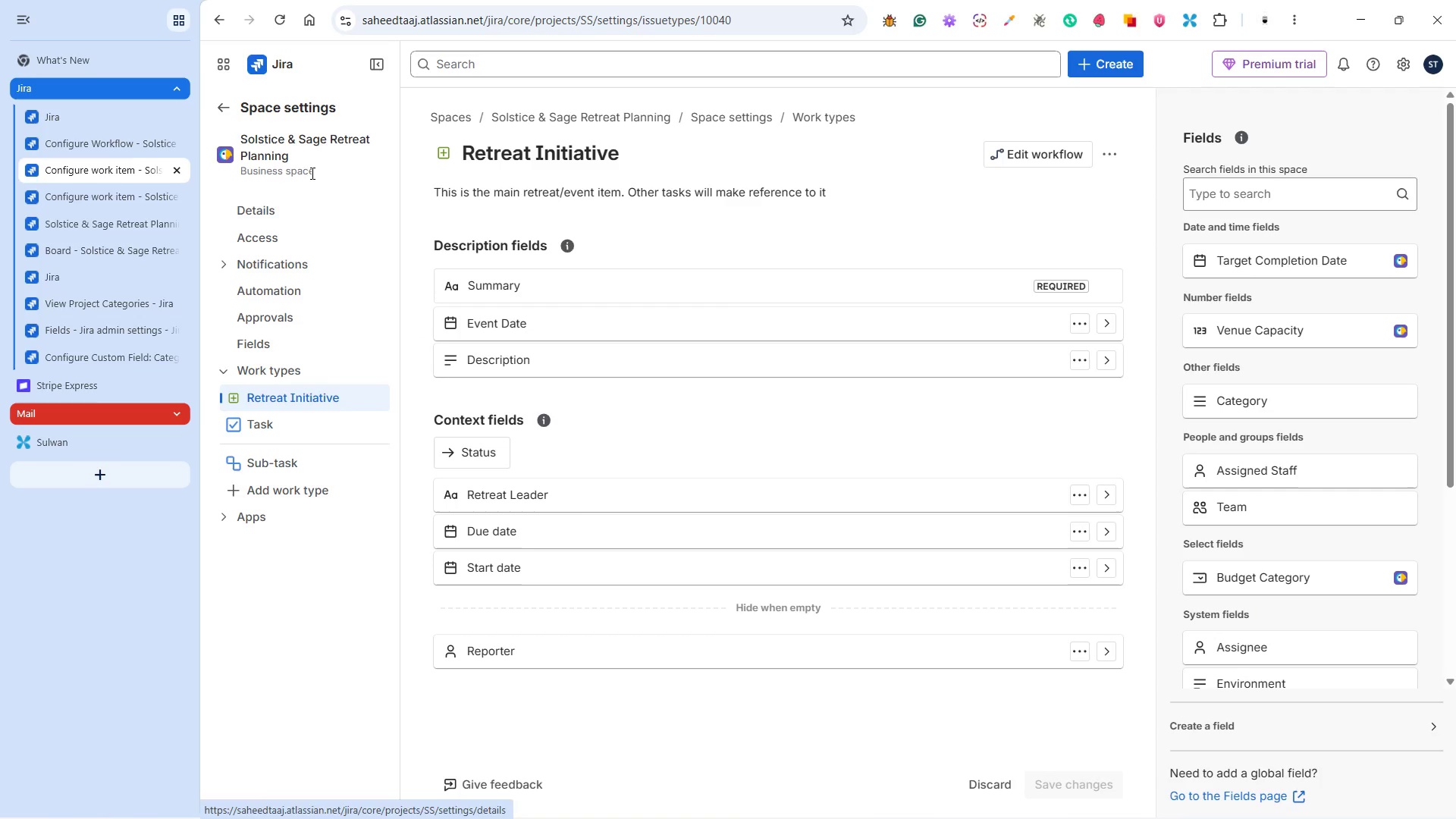 
left_click([300, 158])
 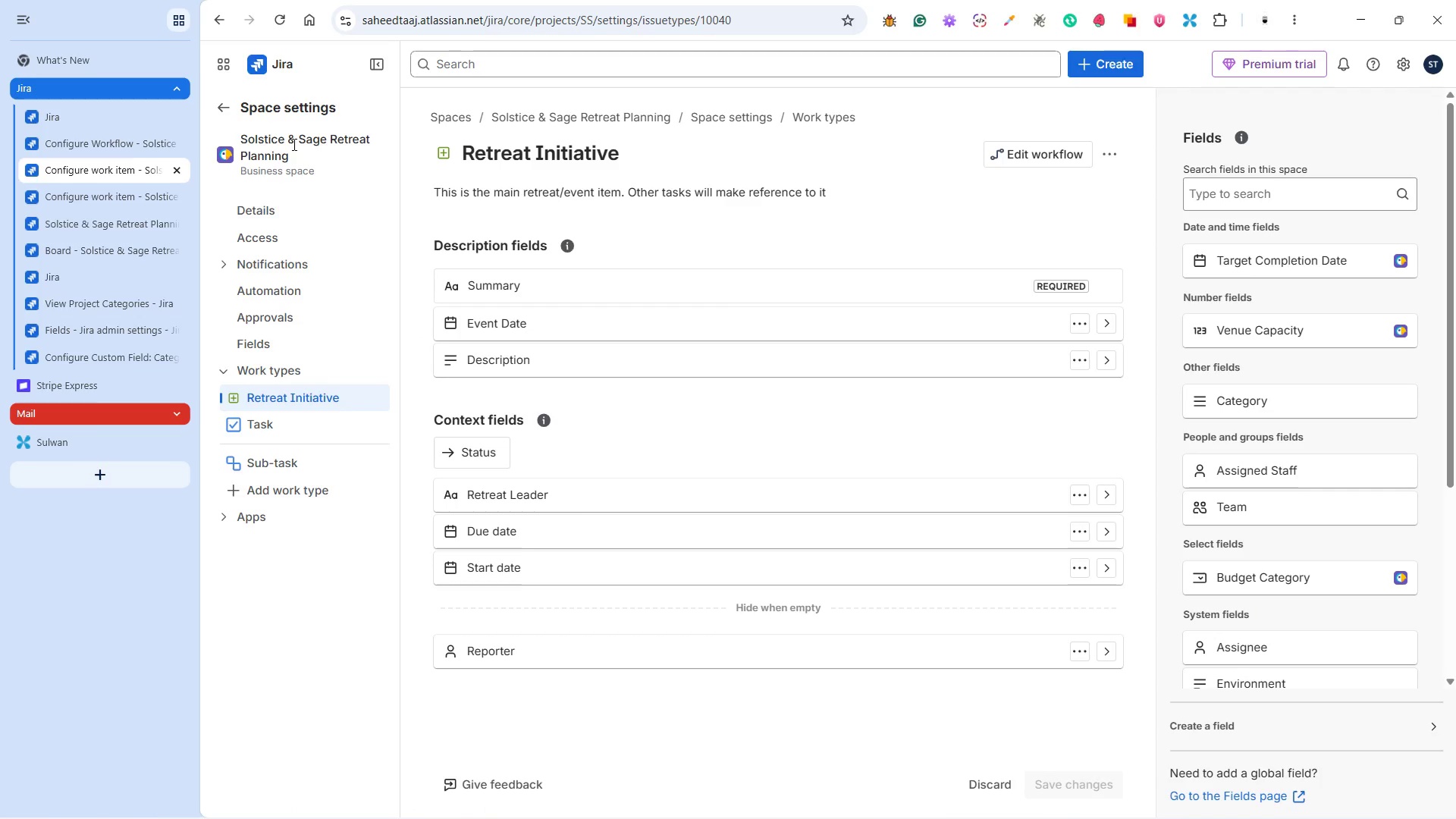 
left_click([293, 144])
 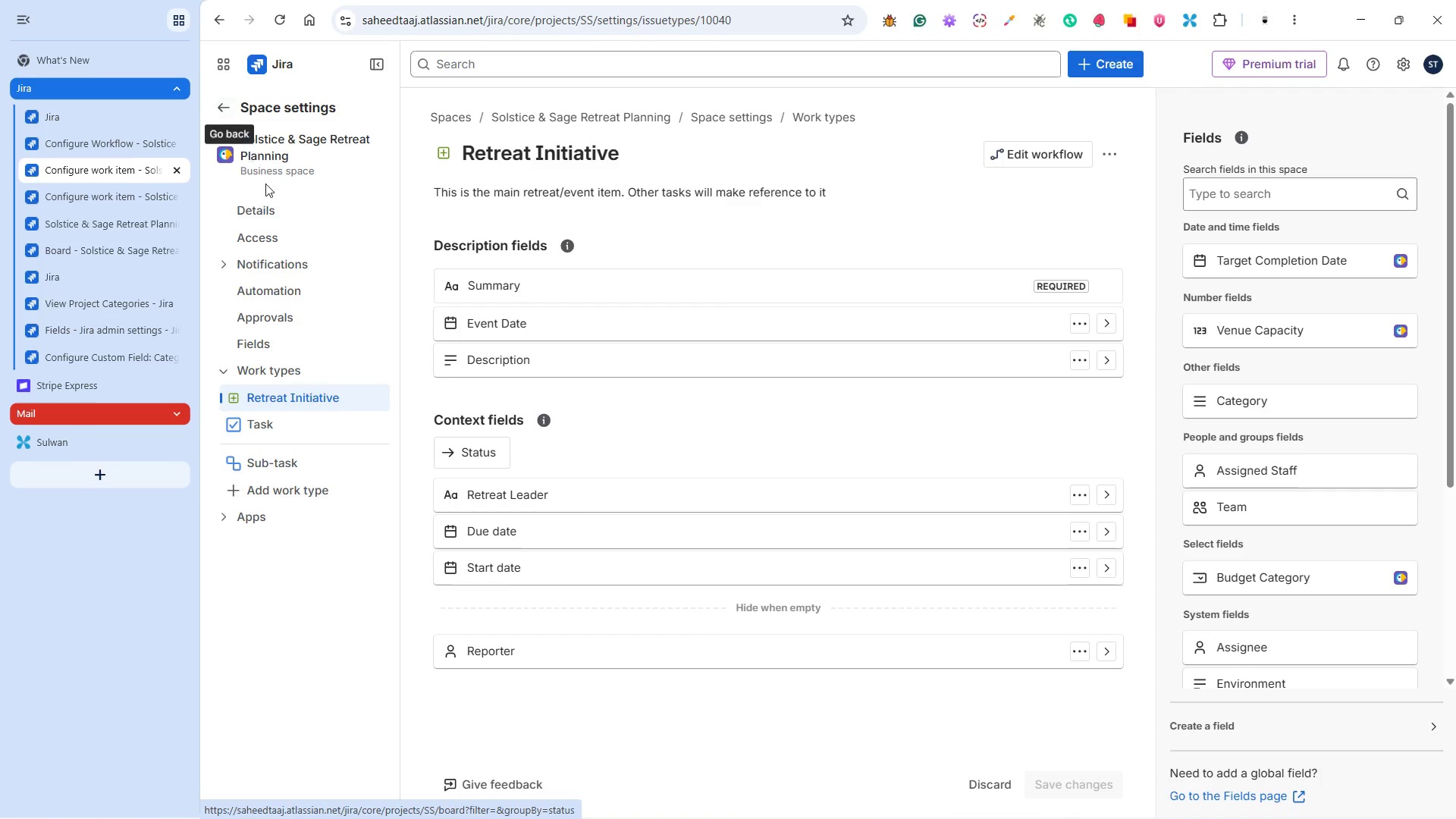 
left_click([272, 202])
 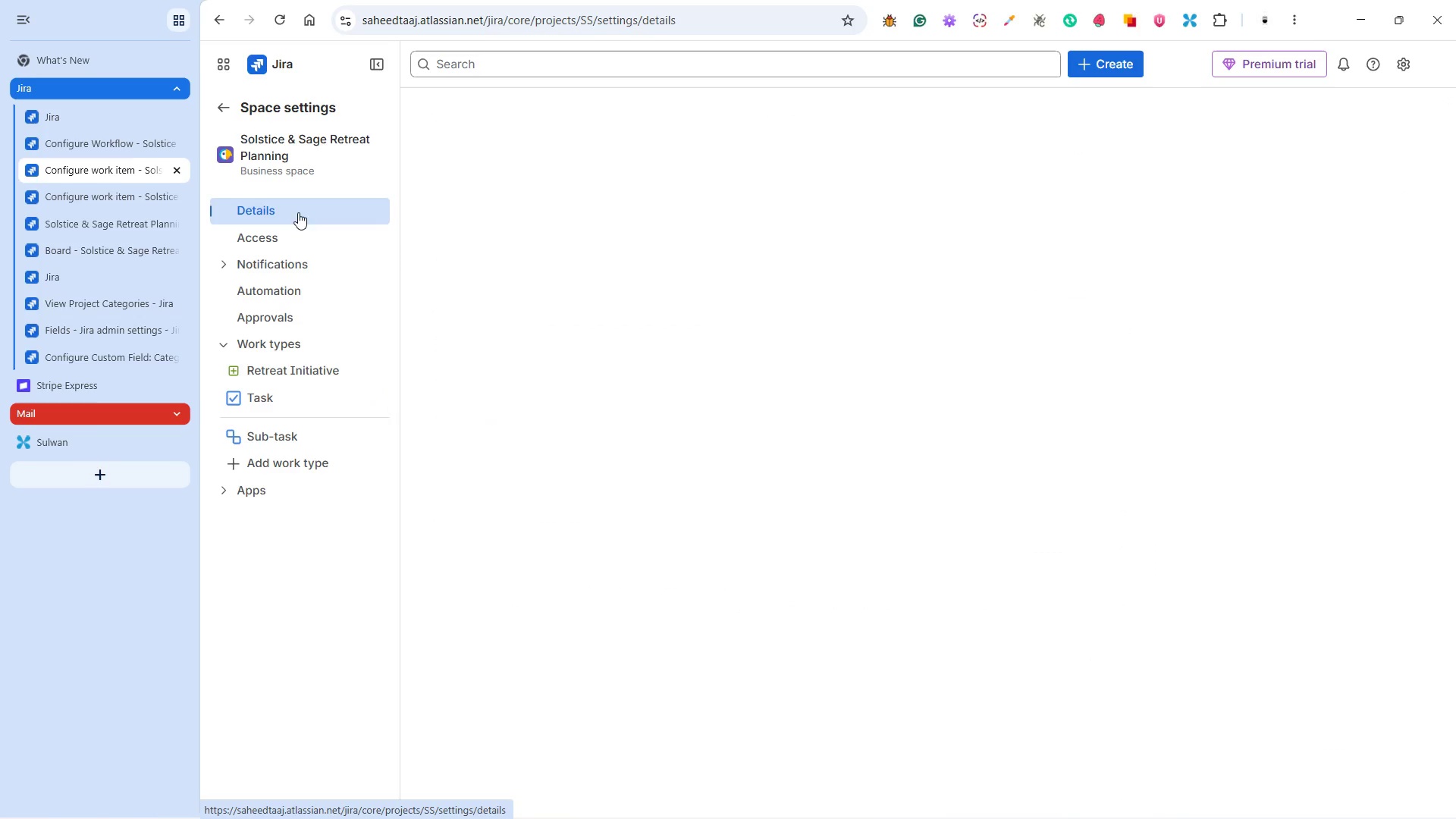 
mouse_move([348, 220])
 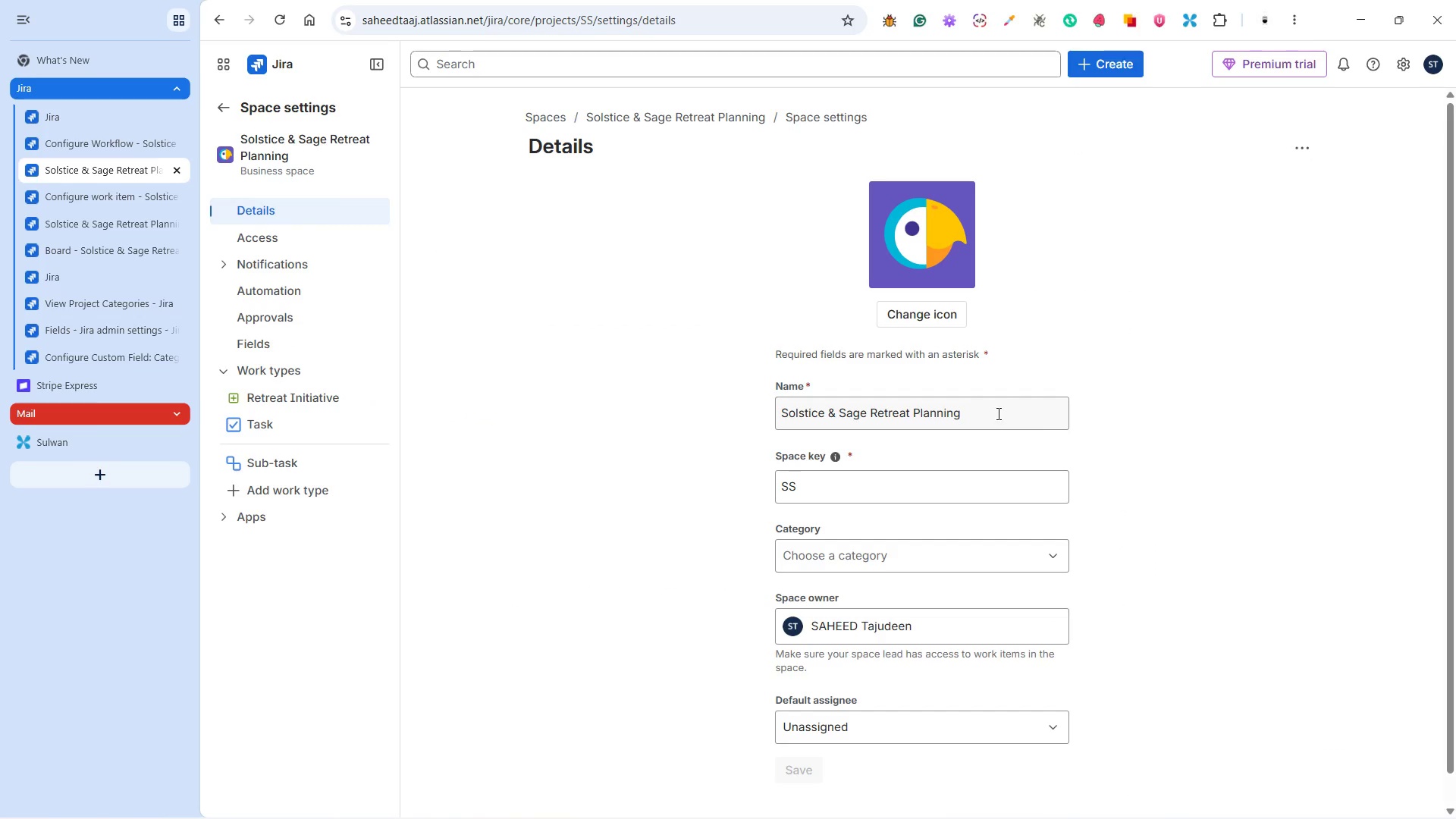 
scroll: coordinate [1060, 450], scroll_direction: down, amount: 2.0
 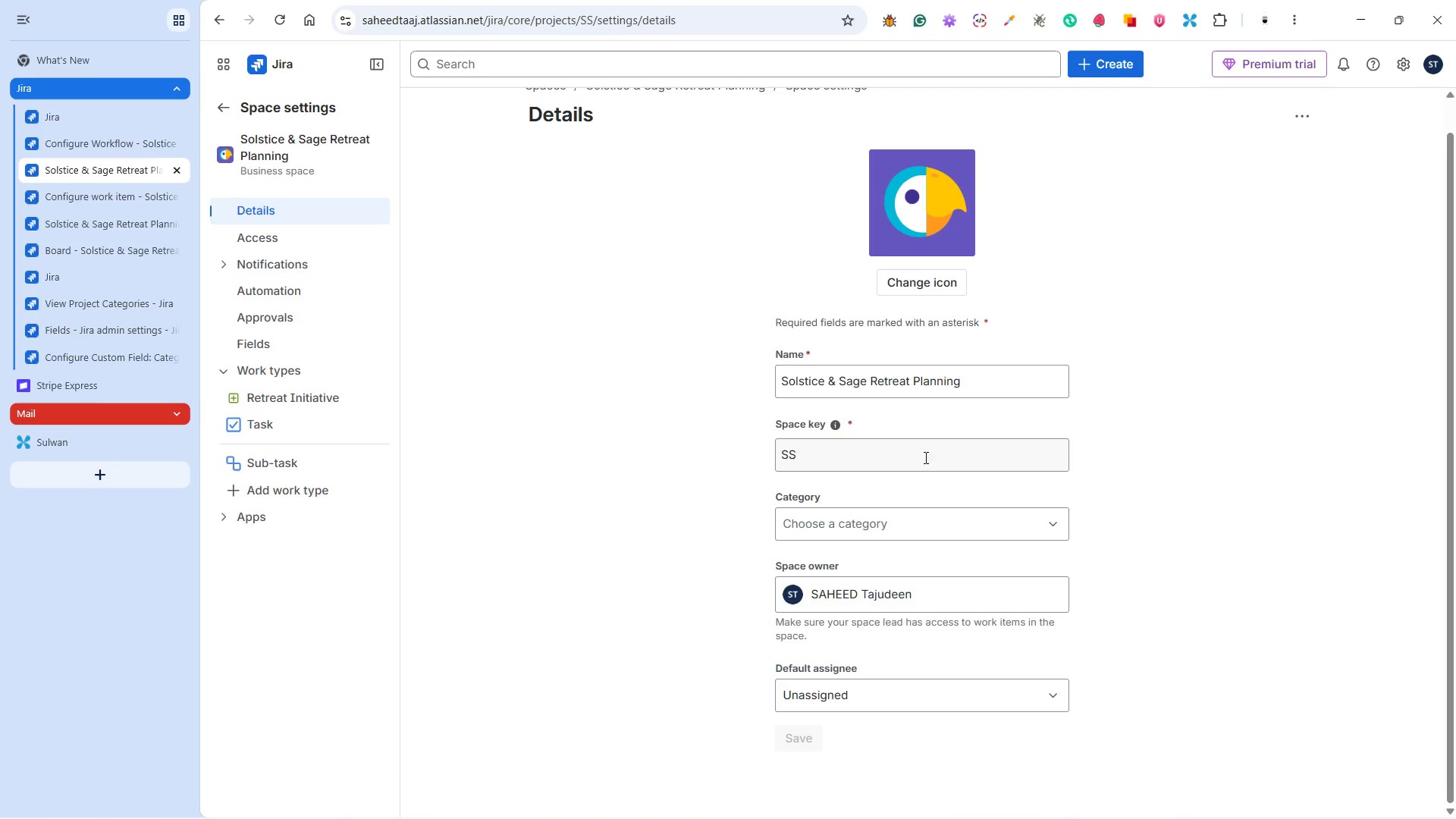 
left_click([918, 462])
 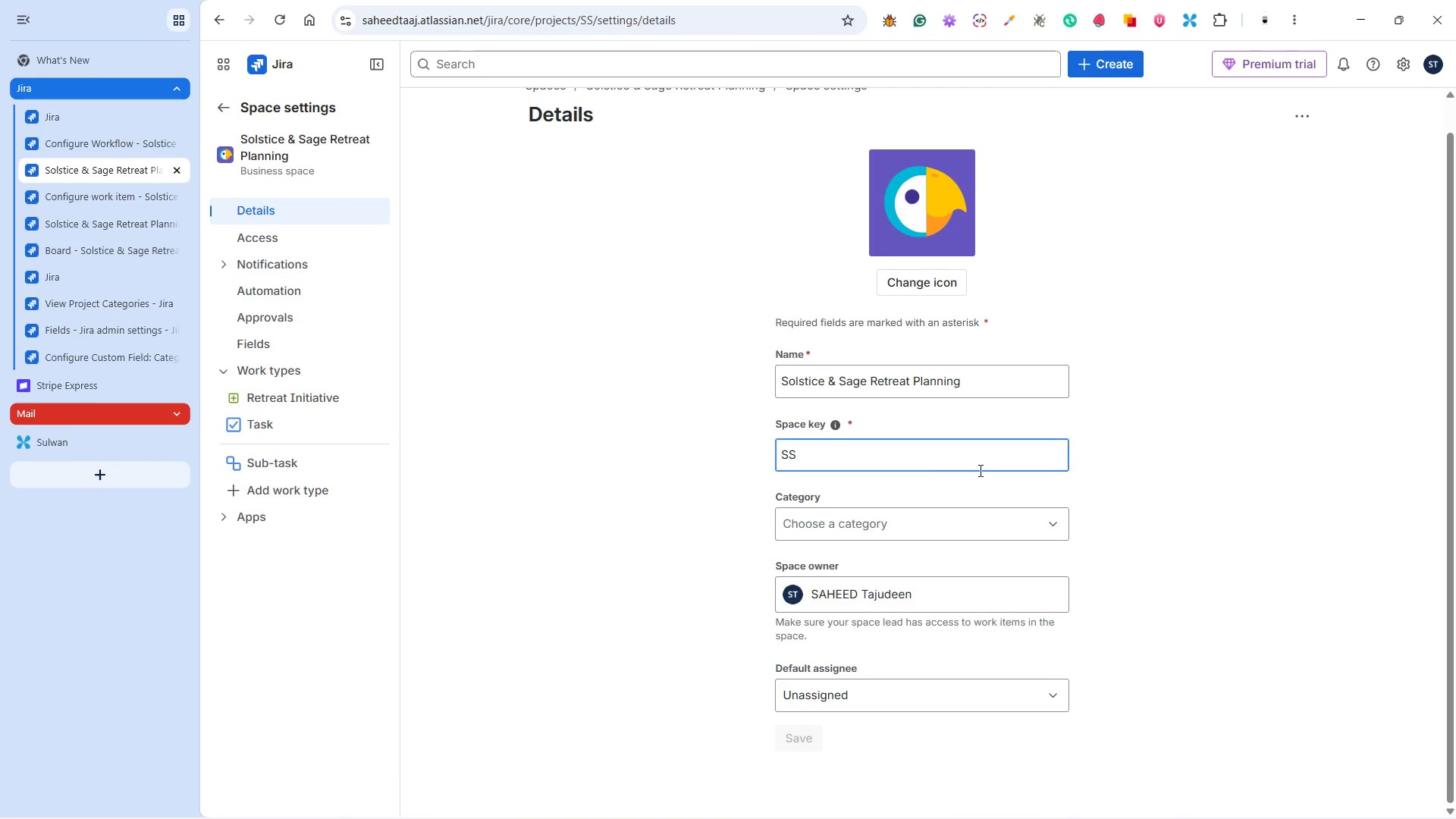 
scroll: coordinate [987, 476], scroll_direction: down, amount: 3.0